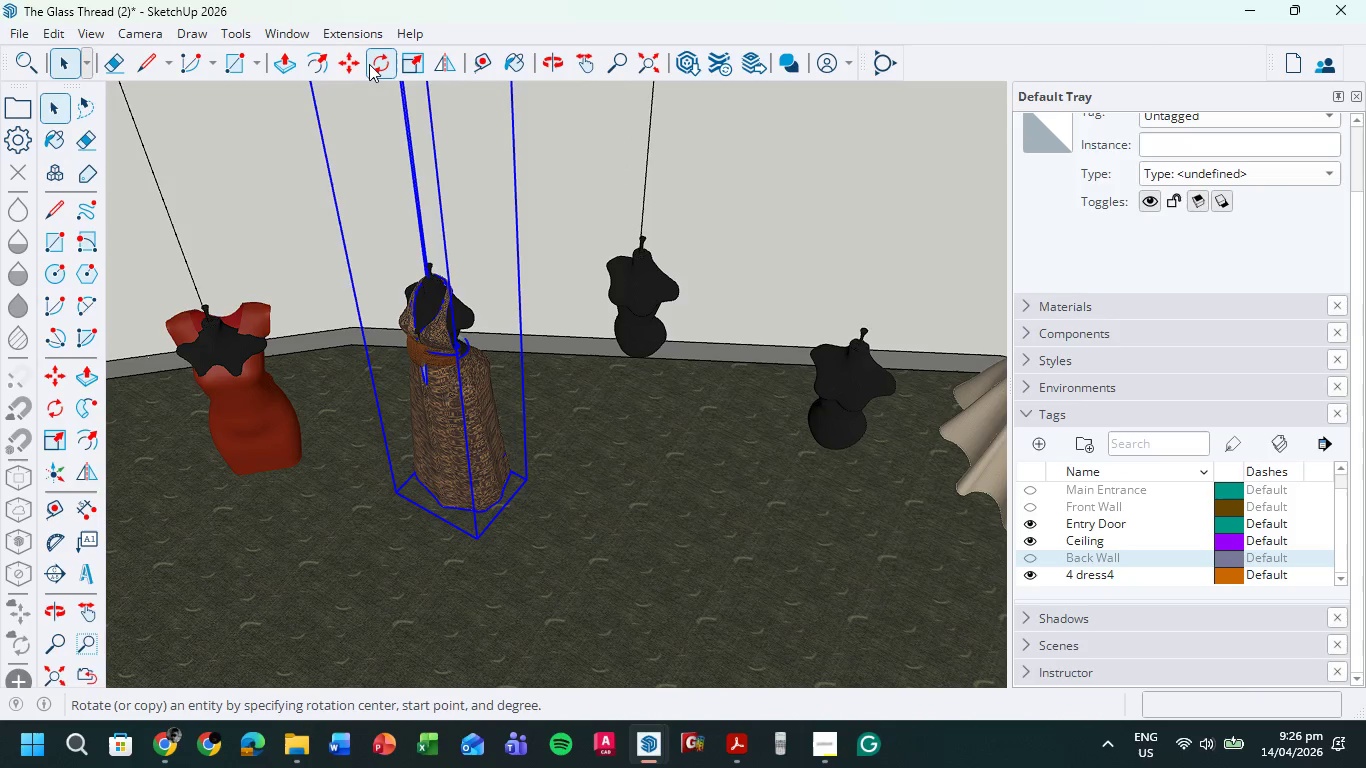 
left_click([445, 517])
 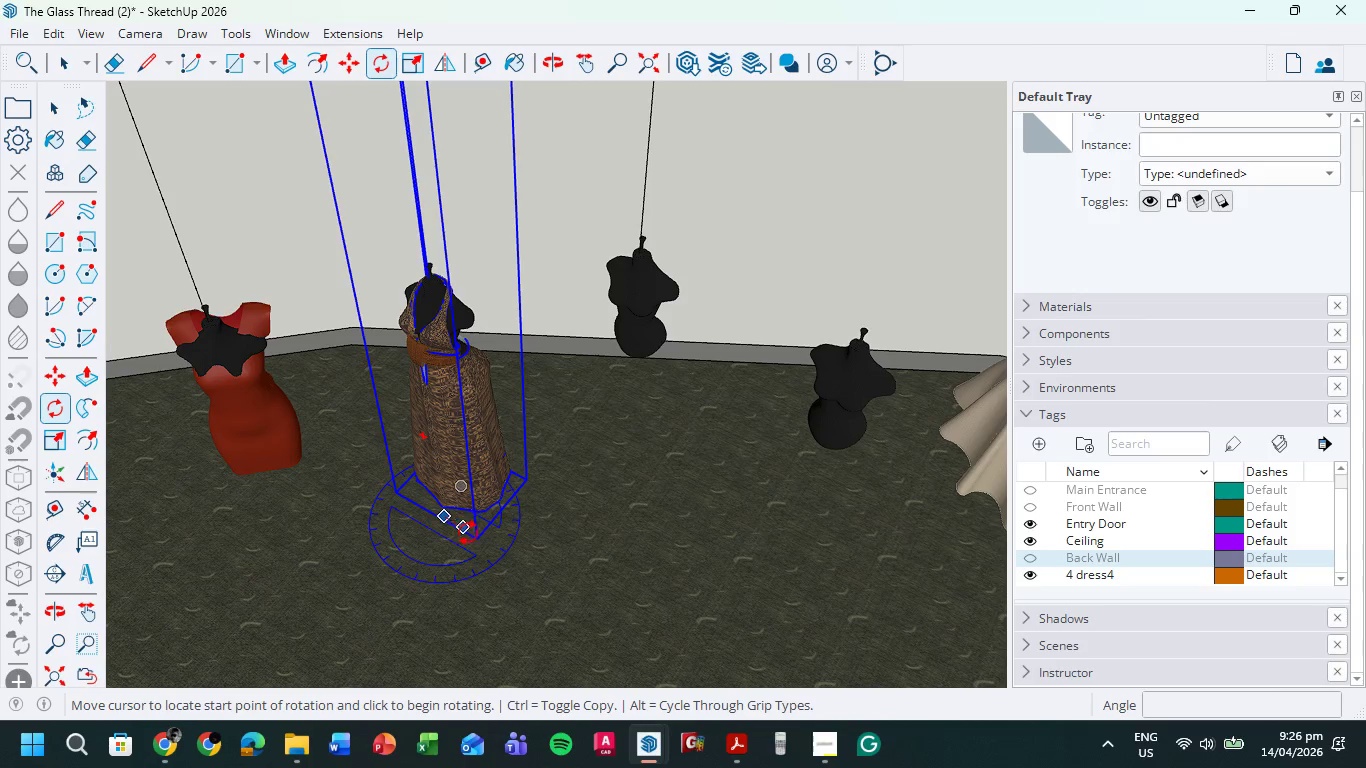 
left_click([472, 534])
 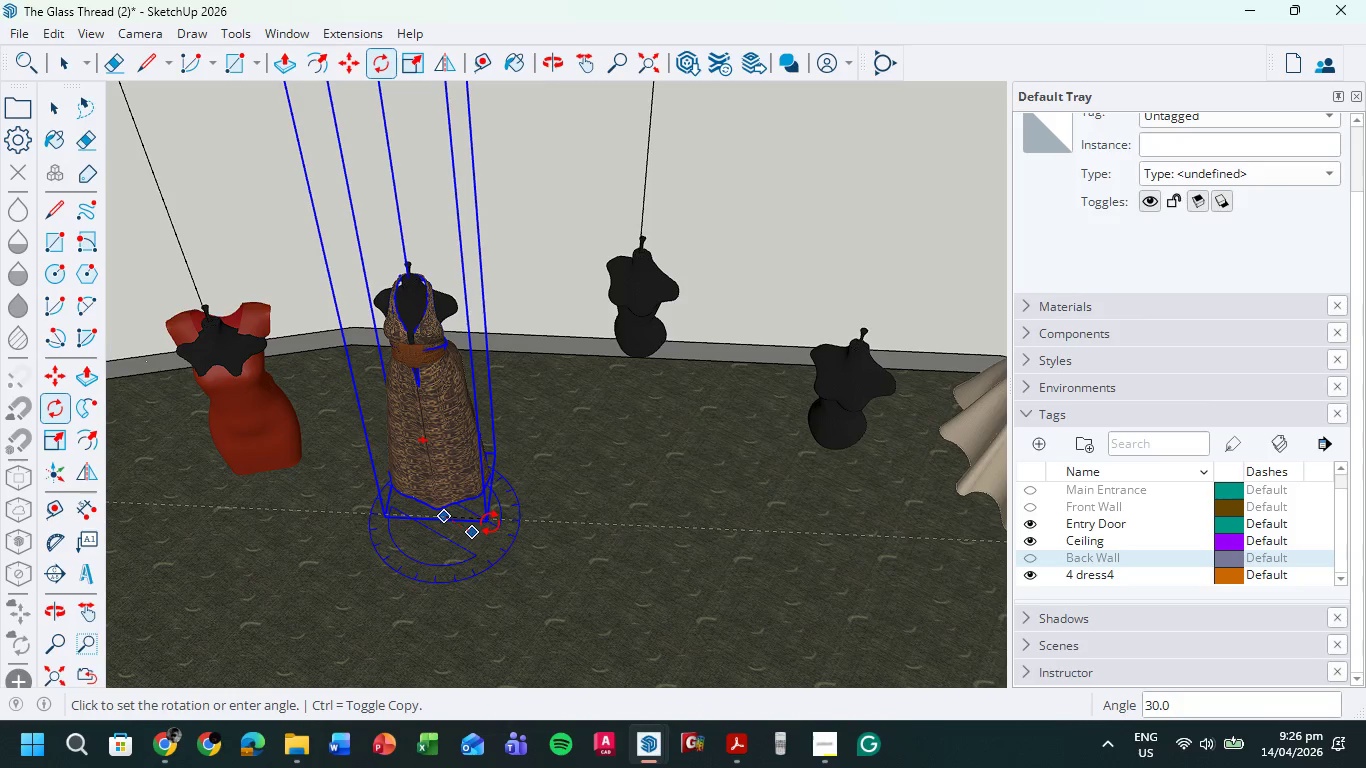 
left_click([490, 522])
 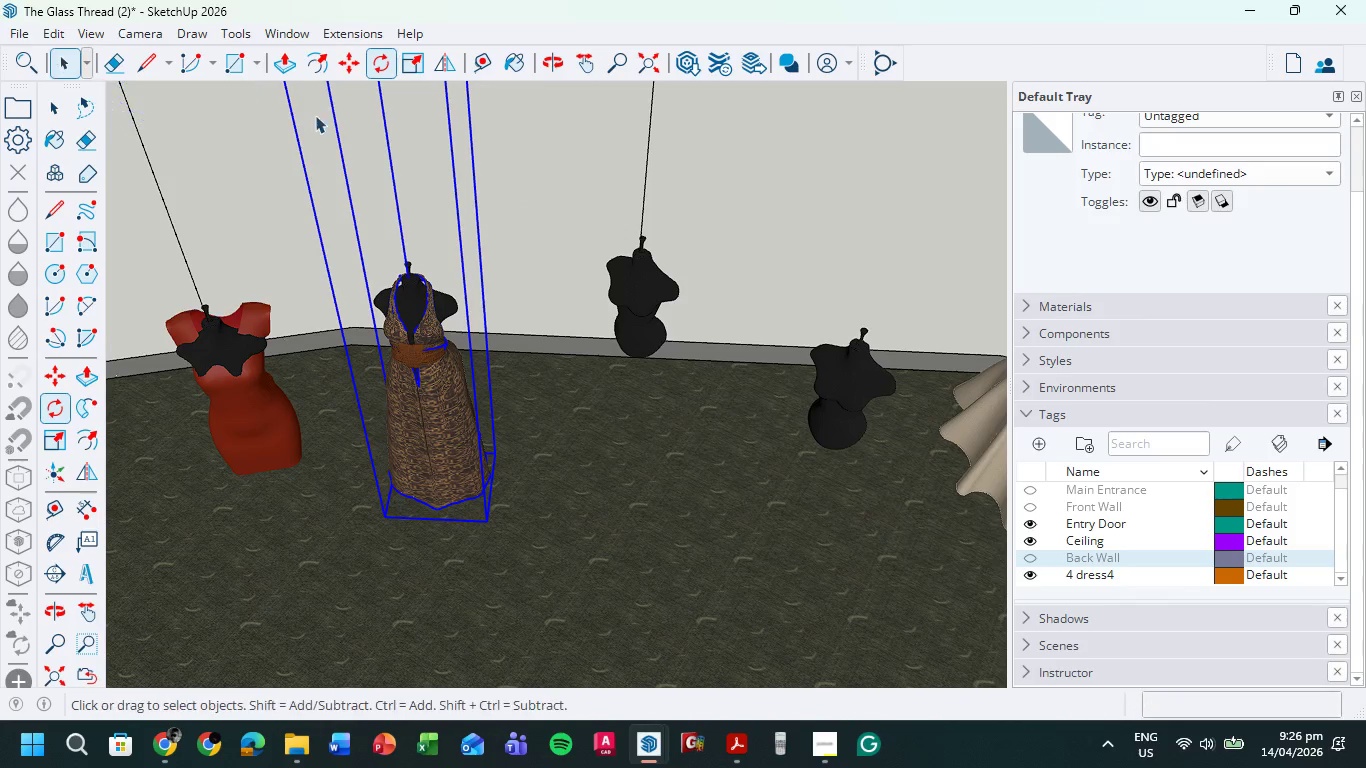 
left_click_drag(start_coordinate=[461, 164], to_coordinate=[469, 165])
 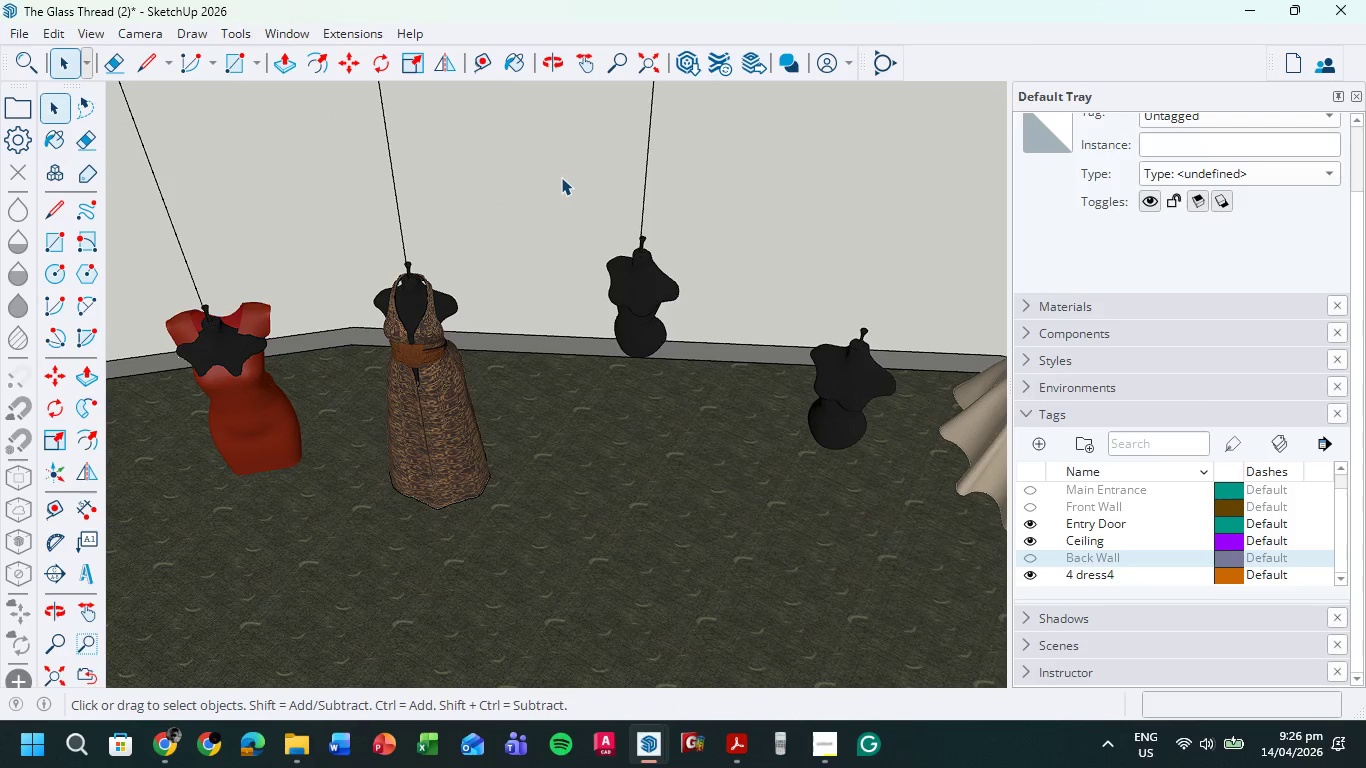 
hold_key(key=ShiftLeft, duration=0.45)
 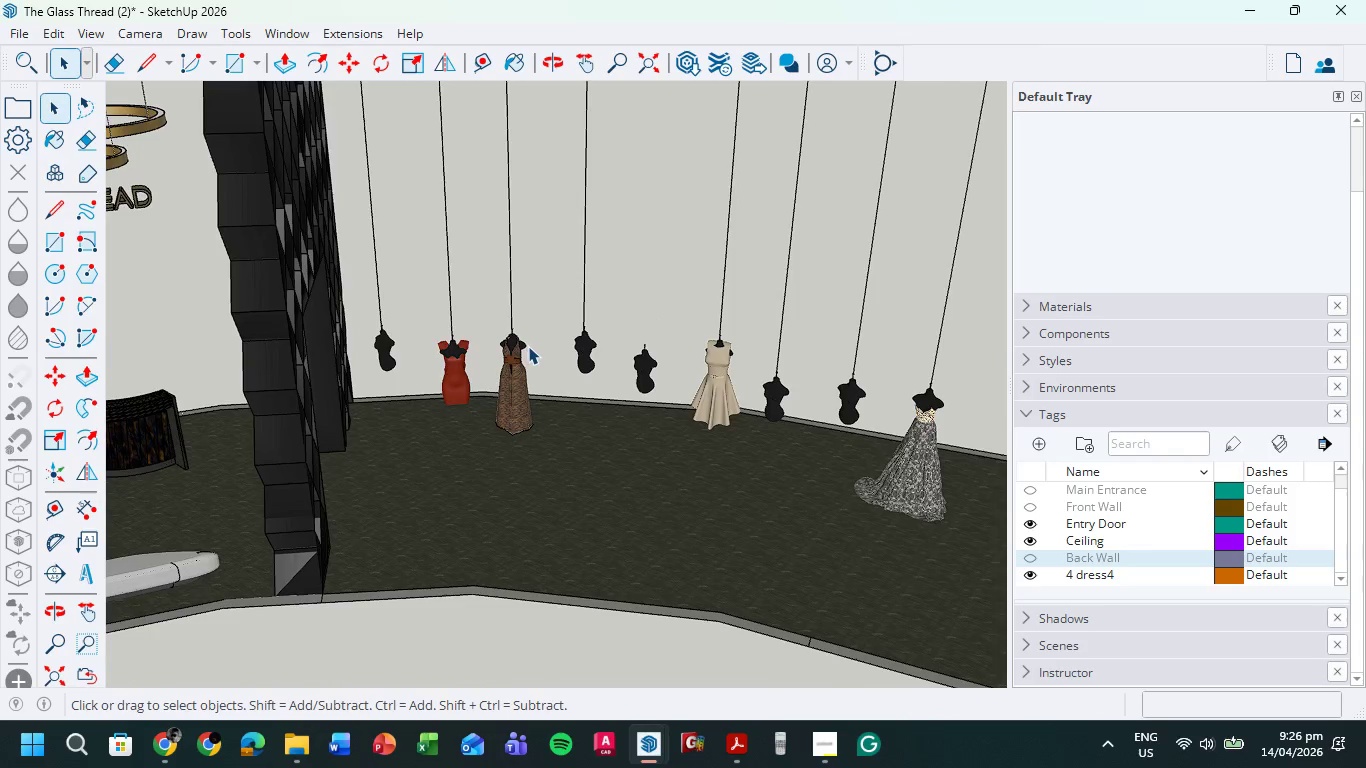 
scroll: coordinate [559, 178], scroll_direction: down, amount: 10.0
 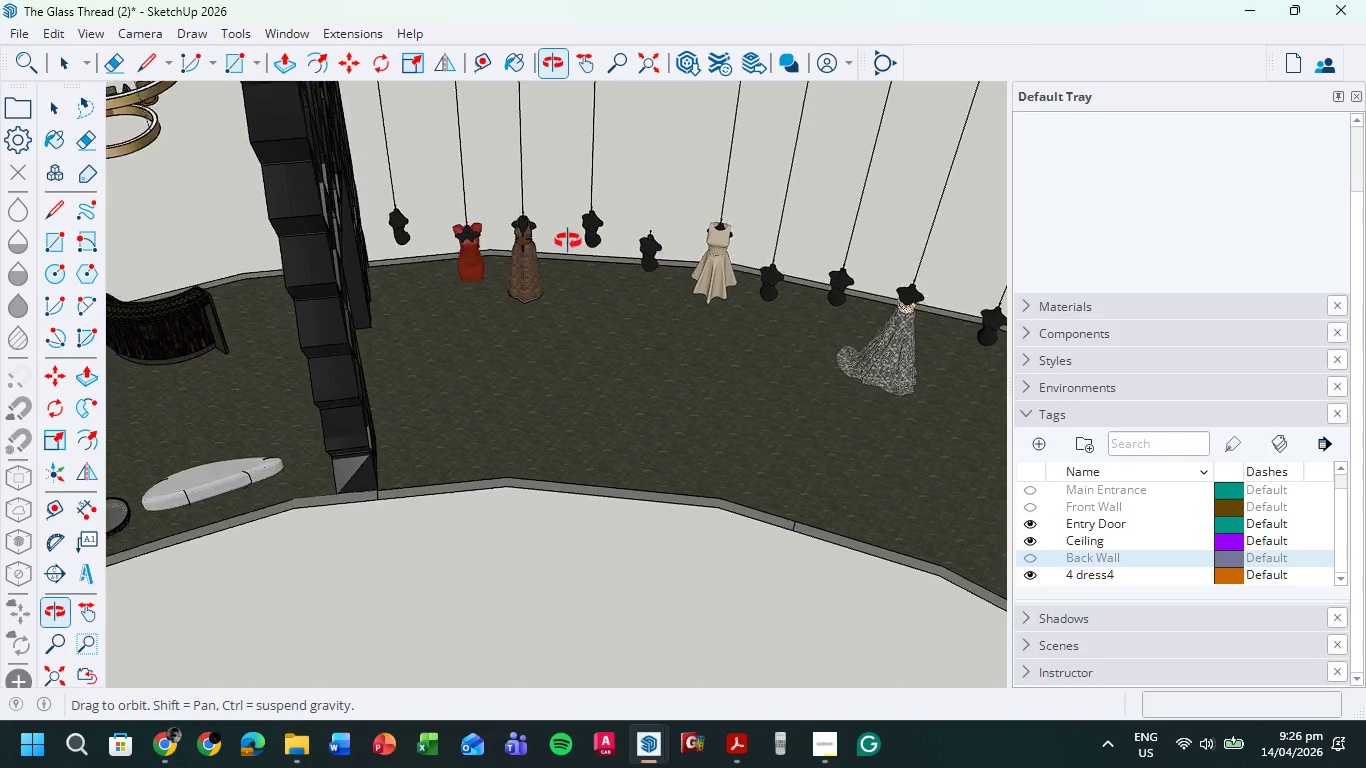 
left_click_drag(start_coordinate=[535, 299], to_coordinate=[488, 365])
 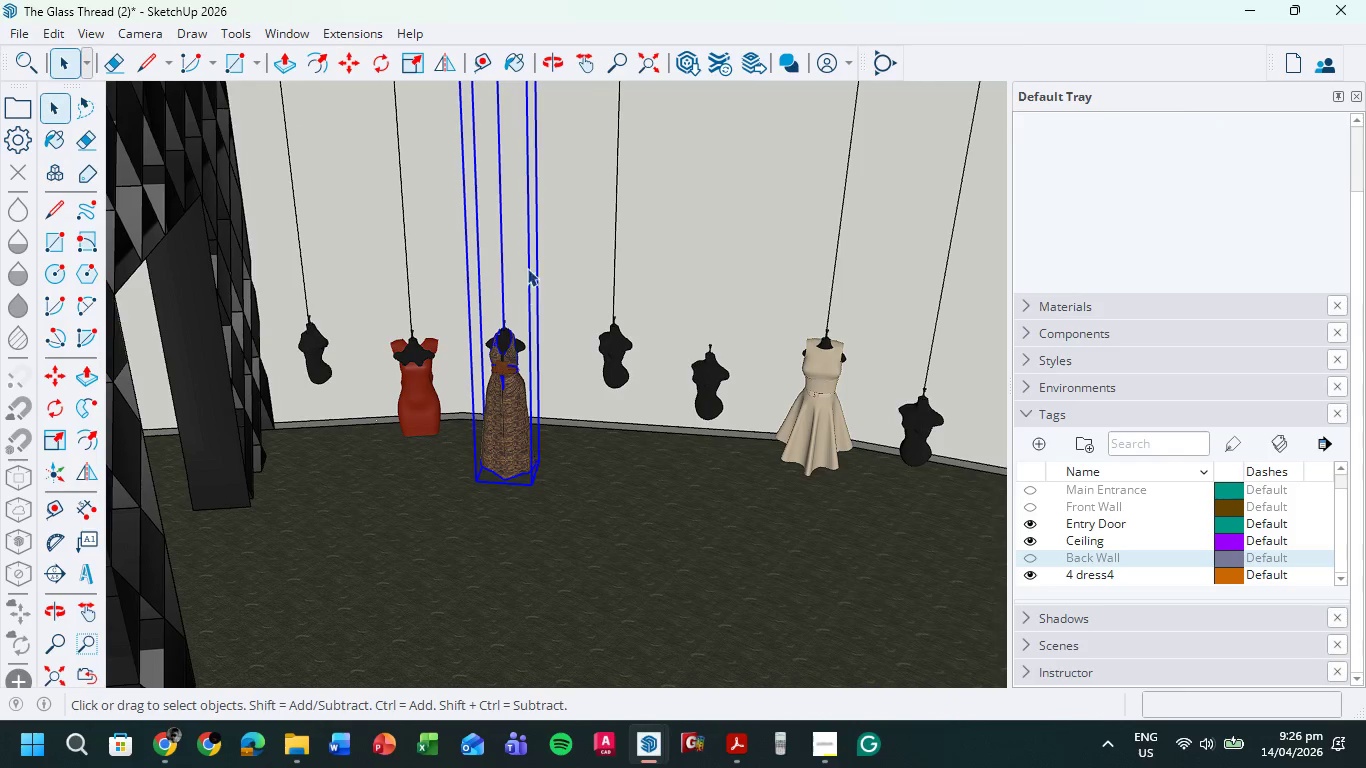 
scroll: coordinate [567, 237], scroll_direction: up, amount: 1.0
 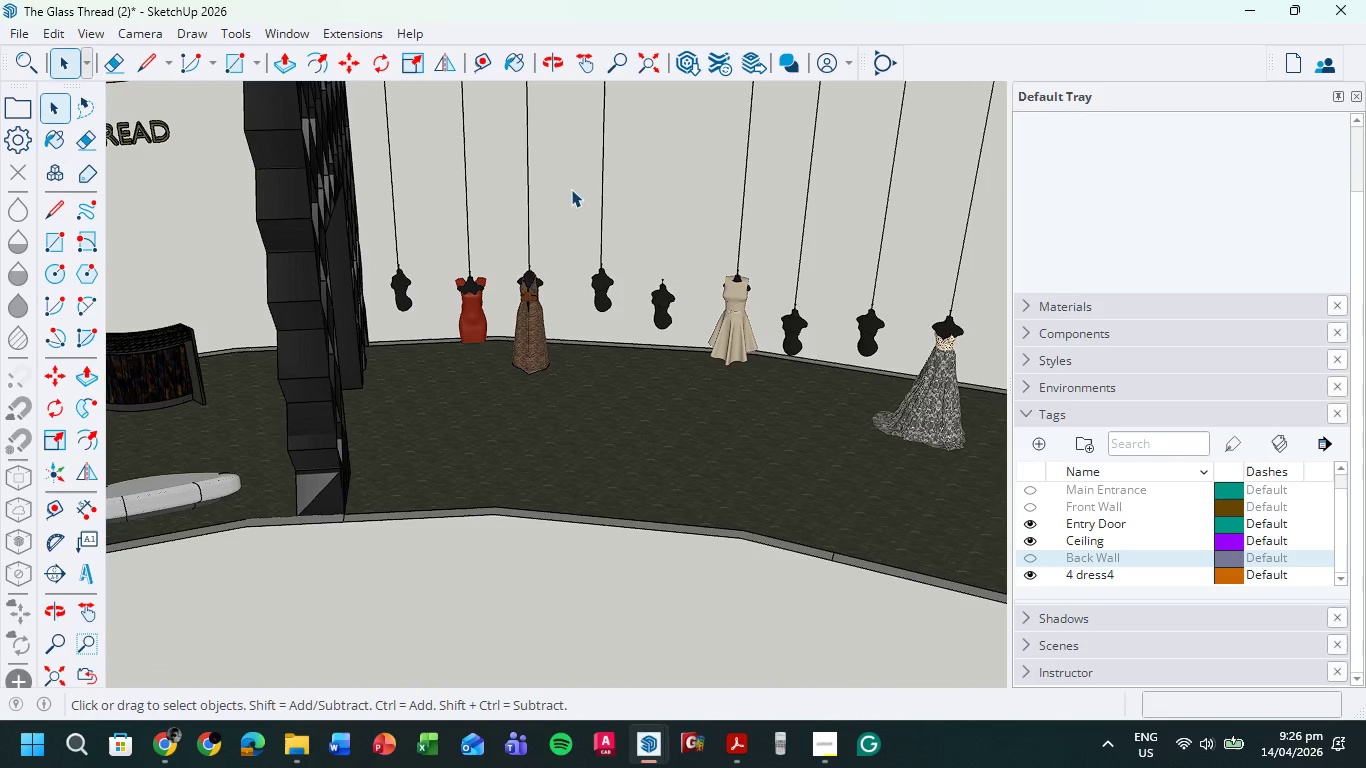 
key(M)
 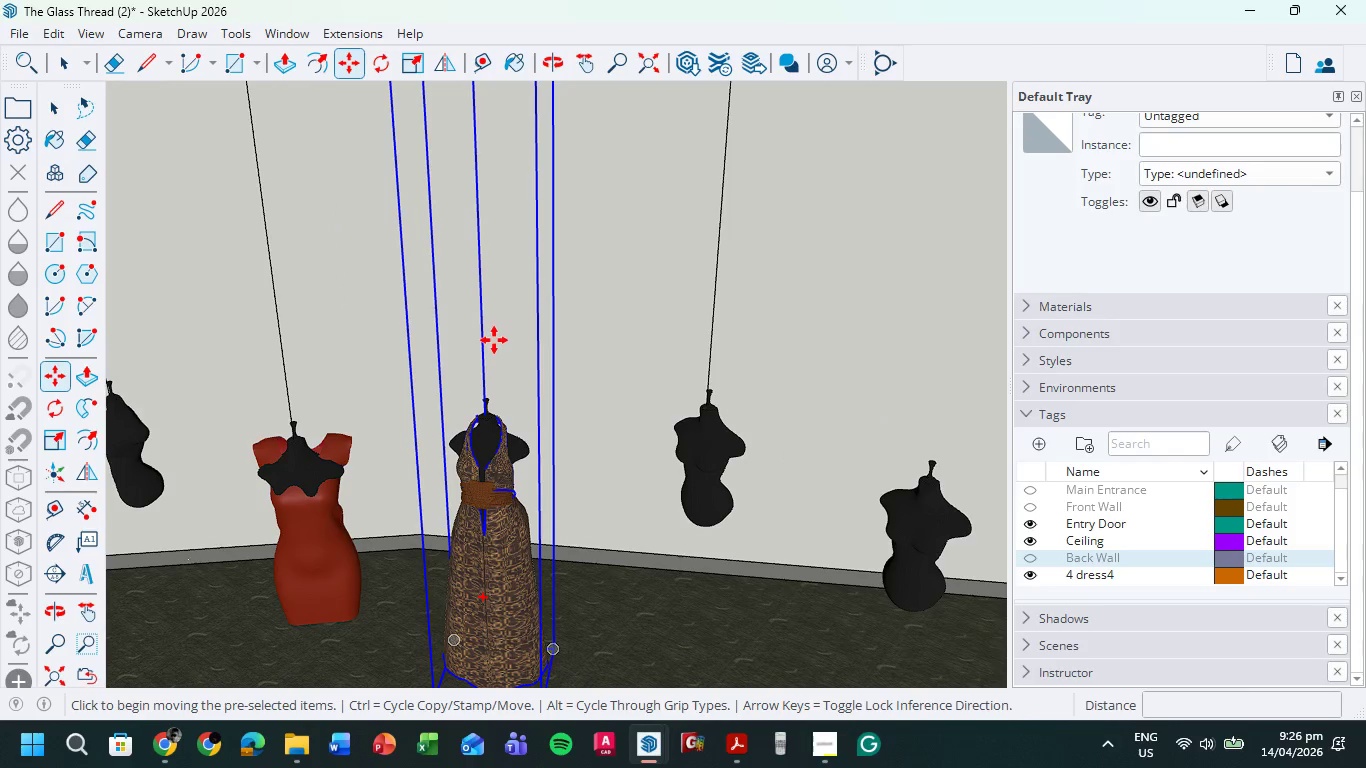 
scroll: coordinate [526, 342], scroll_direction: up, amount: 4.0
 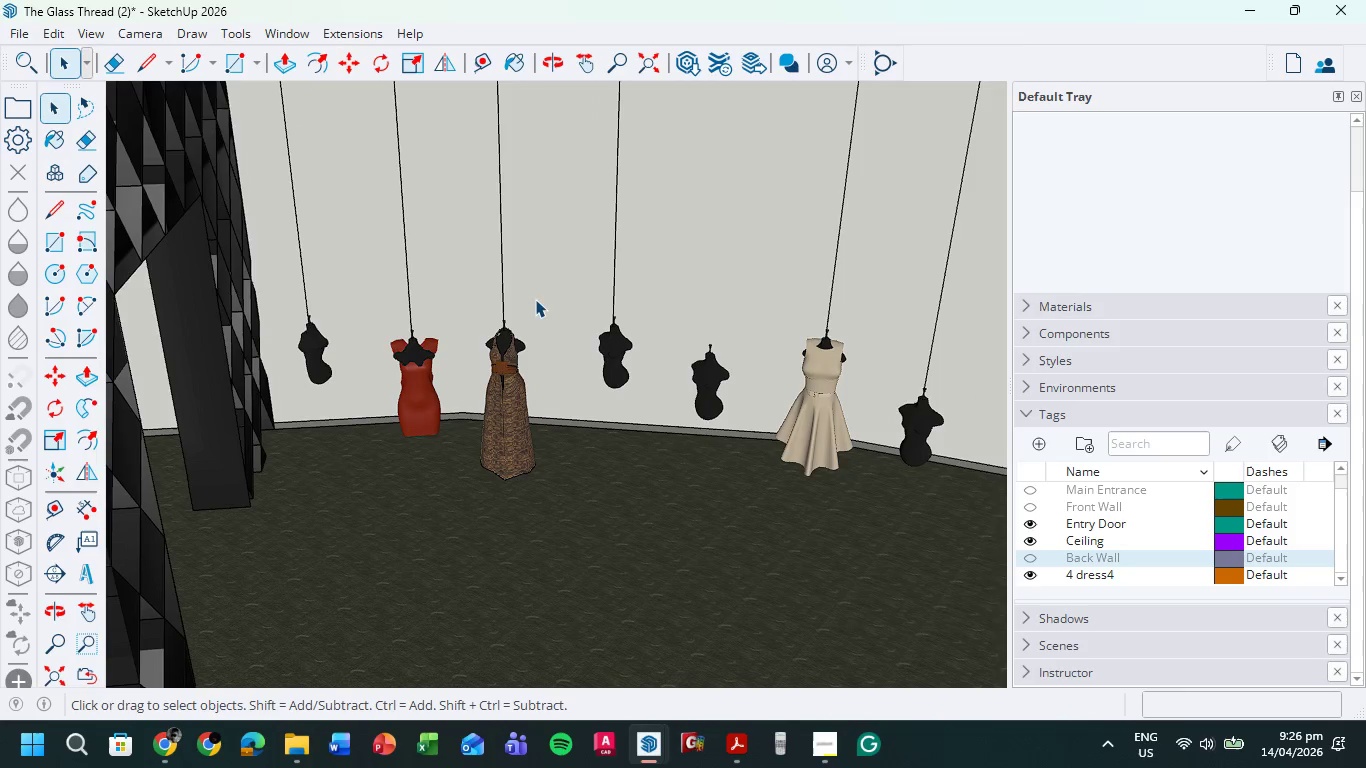 
left_click([494, 340])
 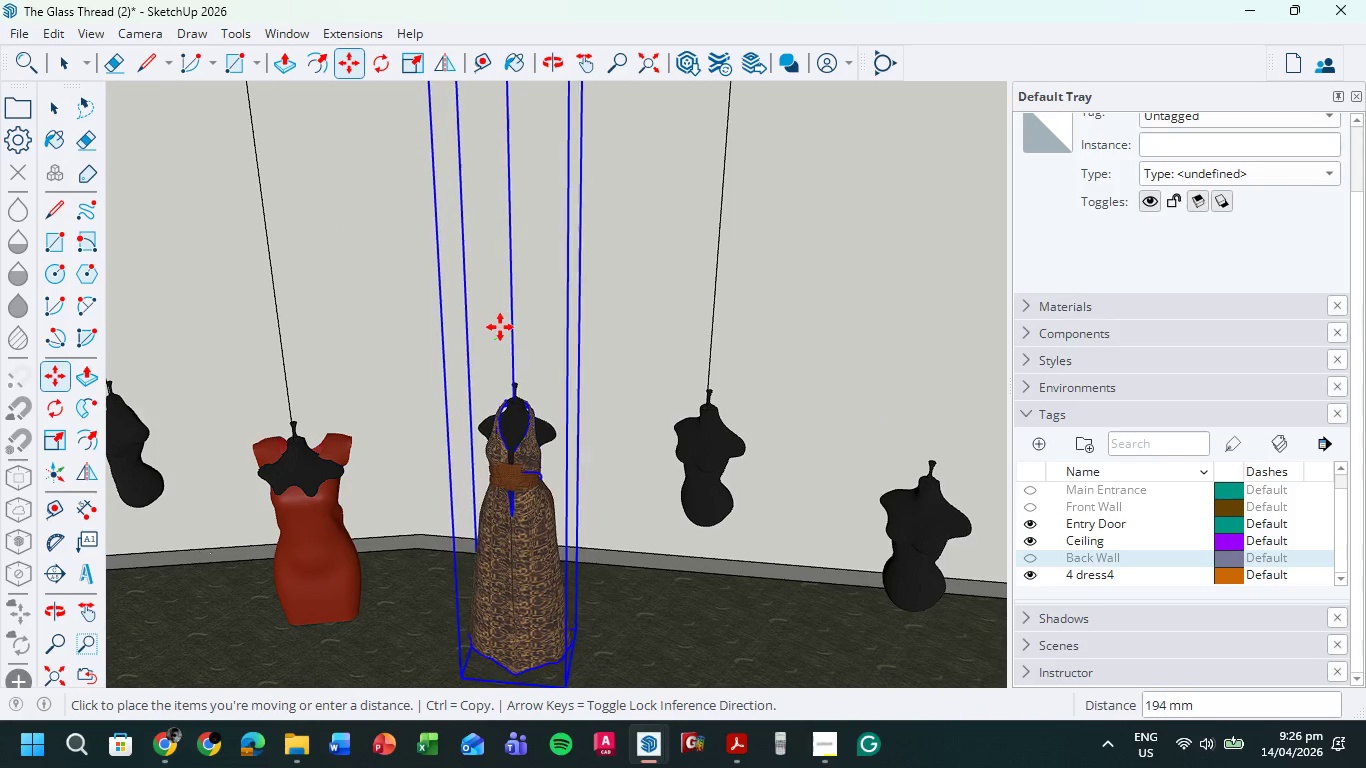 
scroll: coordinate [517, 244], scroll_direction: up, amount: 3.0
 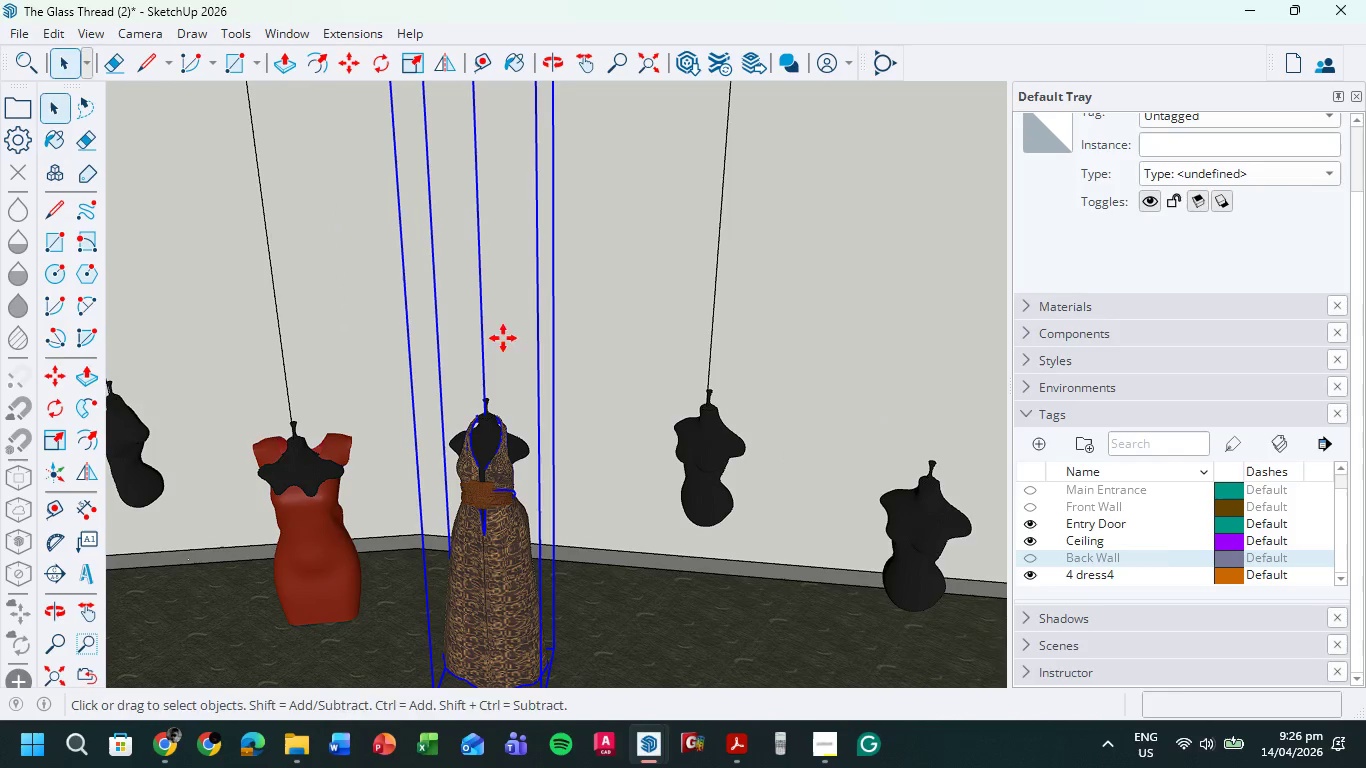 
left_click([500, 327])
 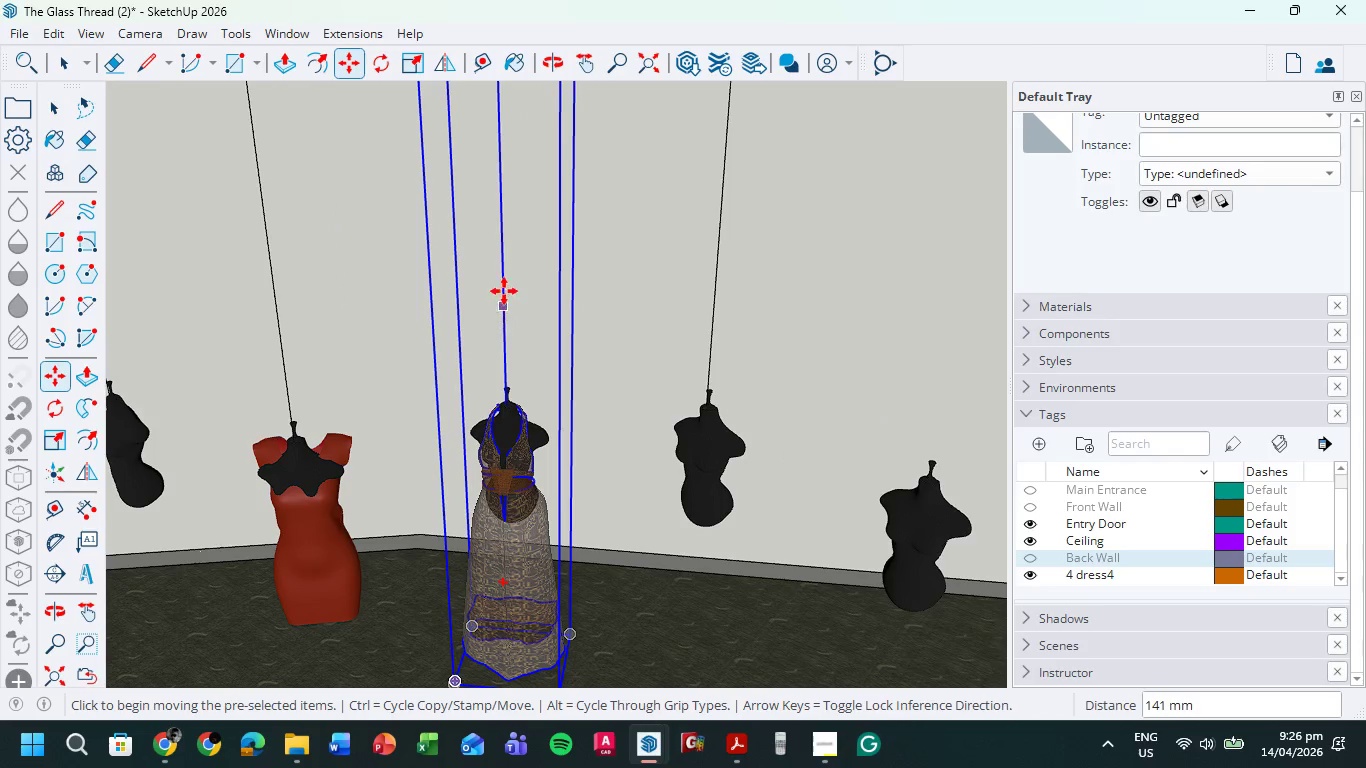 
hold_key(key=ShiftLeft, duration=0.52)
 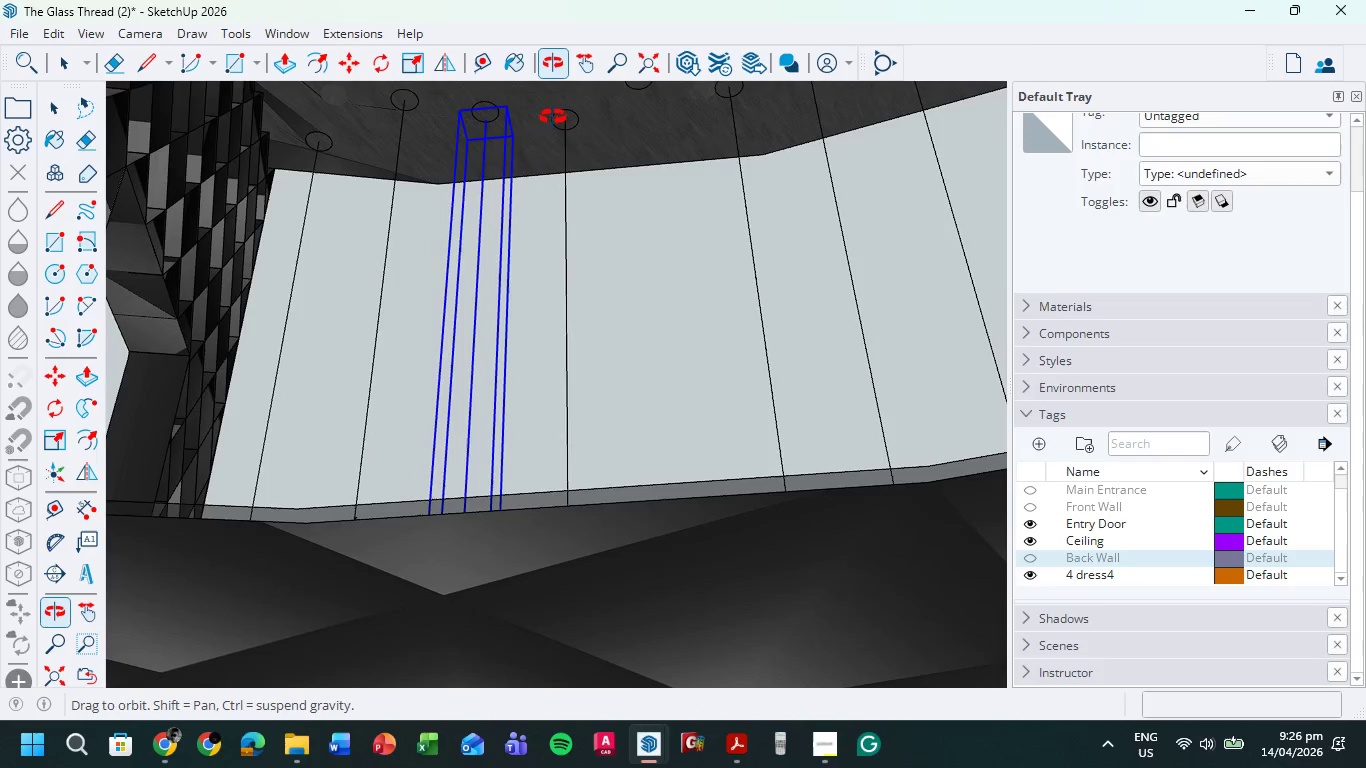 
scroll: coordinate [529, 297], scroll_direction: down, amount: 5.0
 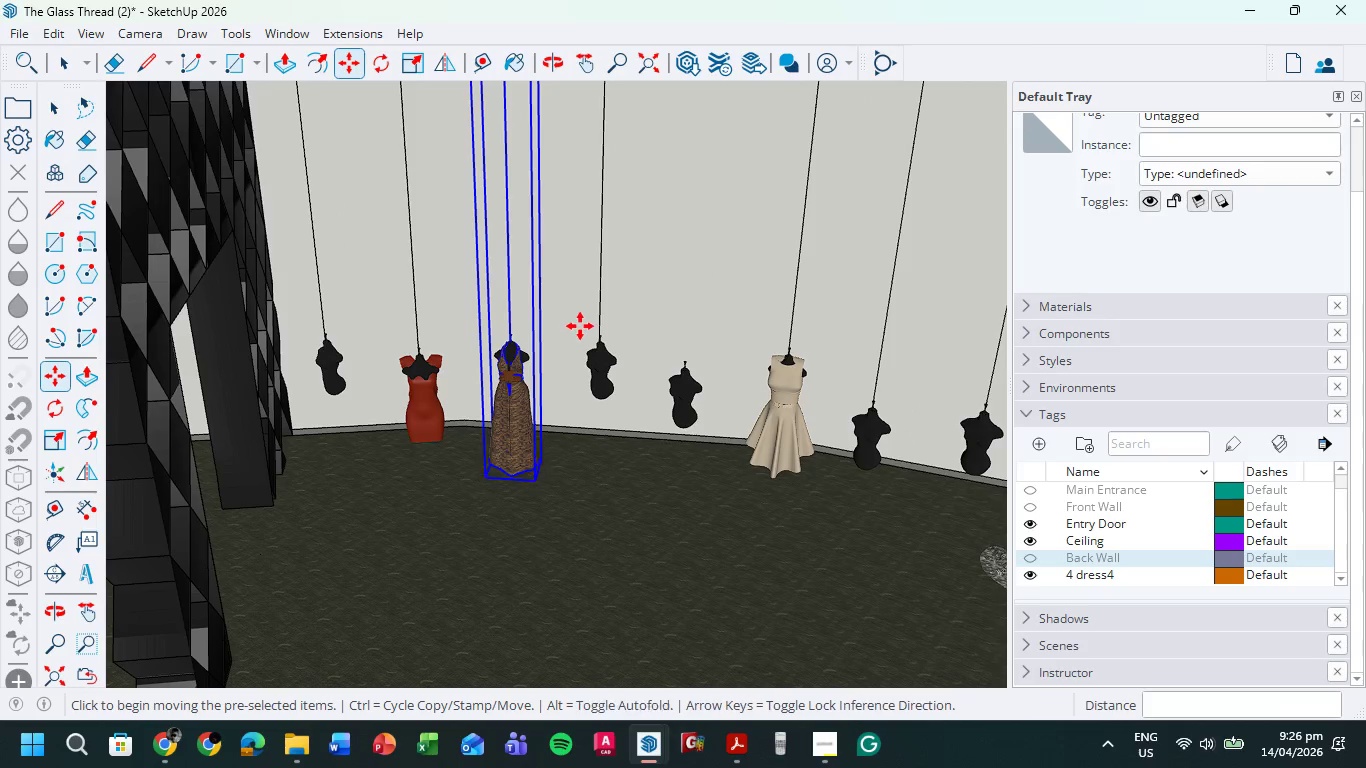 
hold_key(key=ShiftLeft, duration=0.69)
 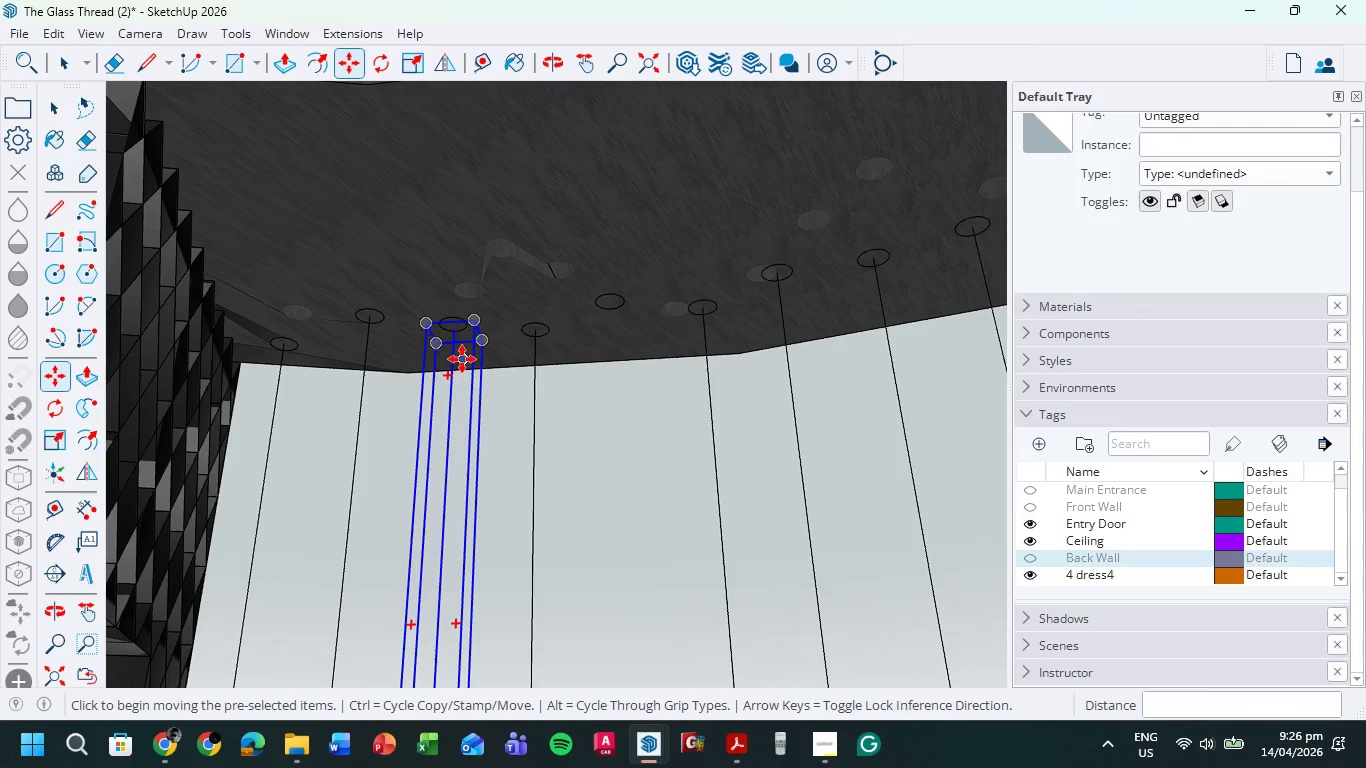 
left_click([55, 59])
 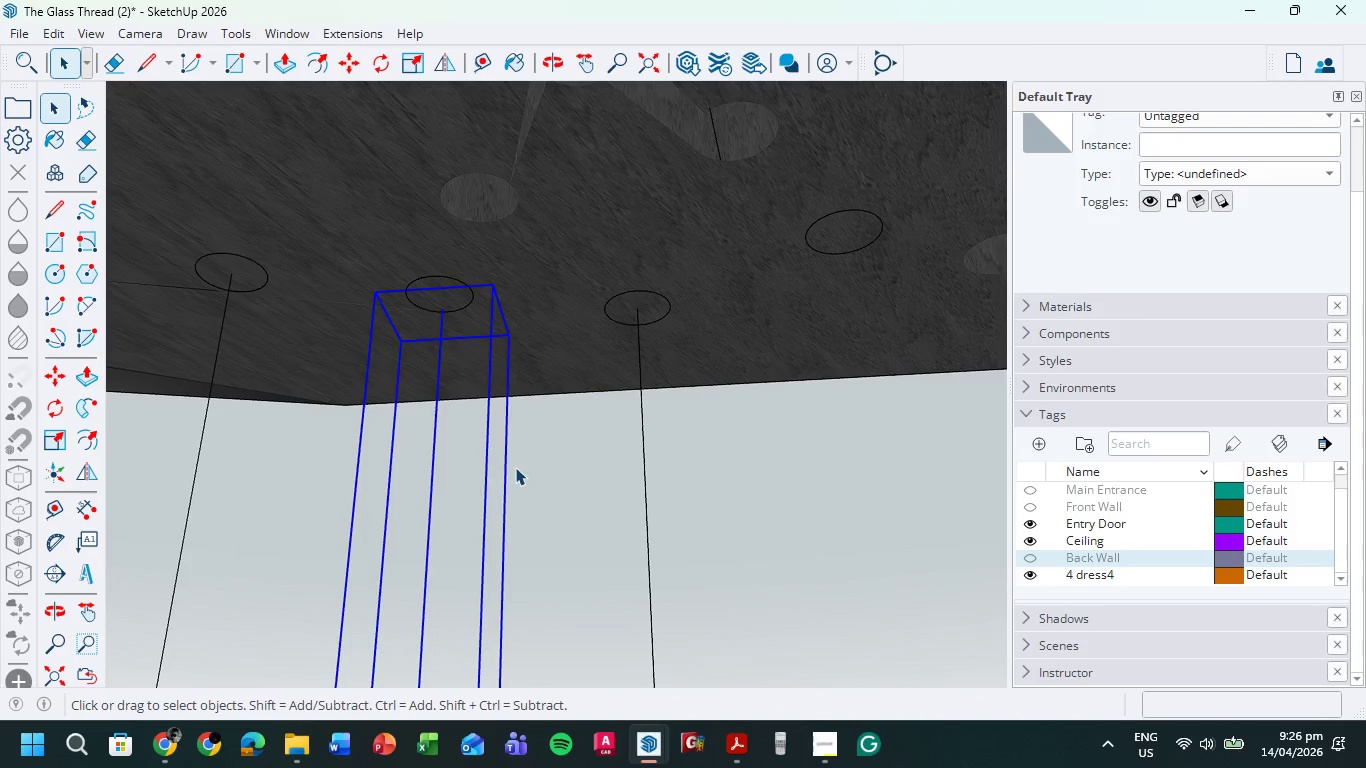 
left_click([515, 467])
 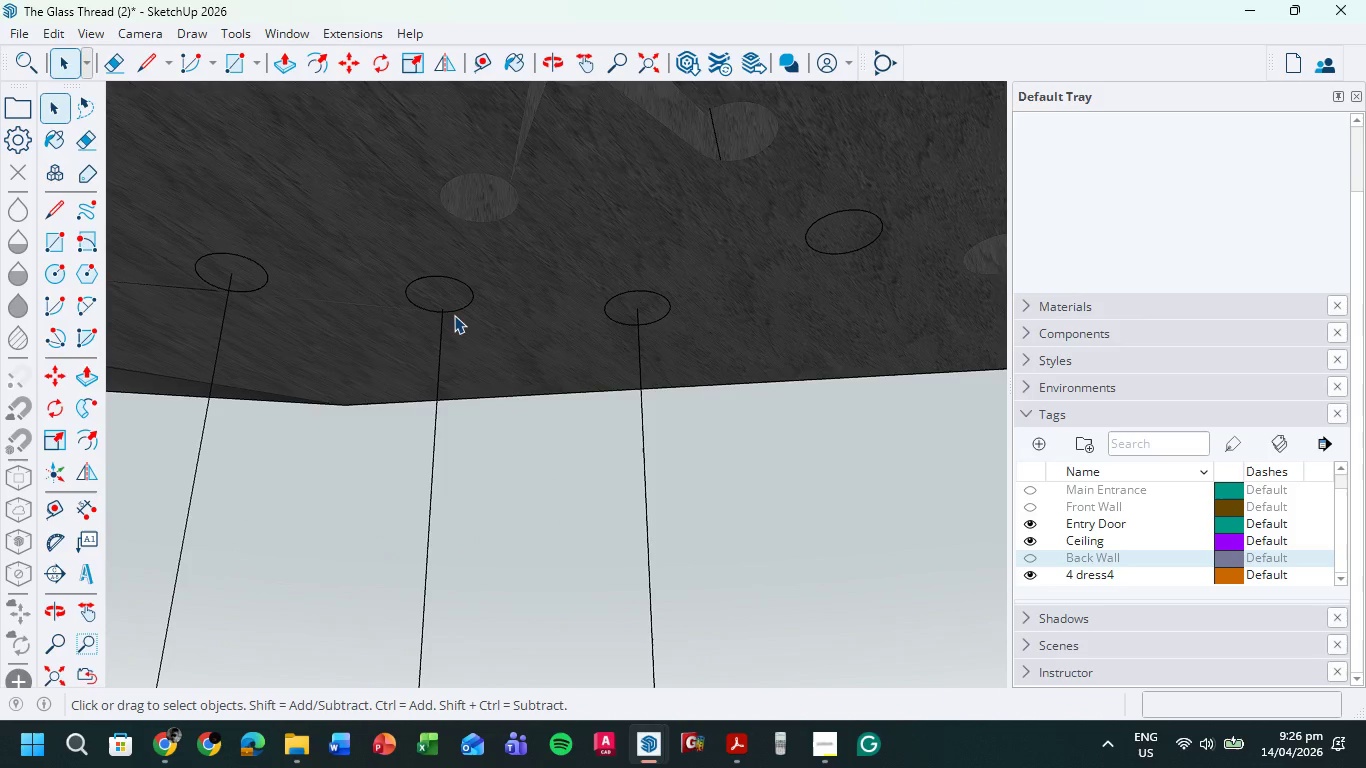 
left_click([456, 313])
 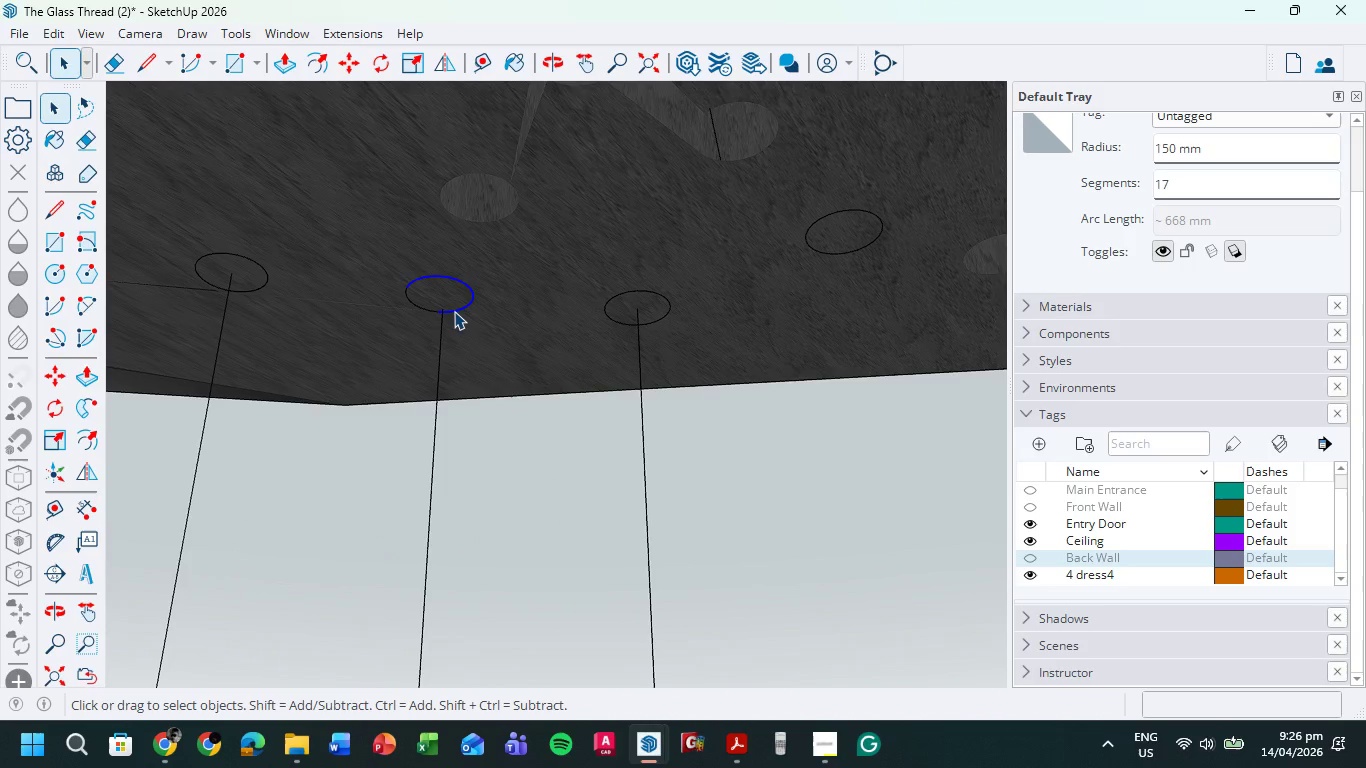 
scroll: coordinate [464, 323], scroll_direction: up, amount: 8.0
 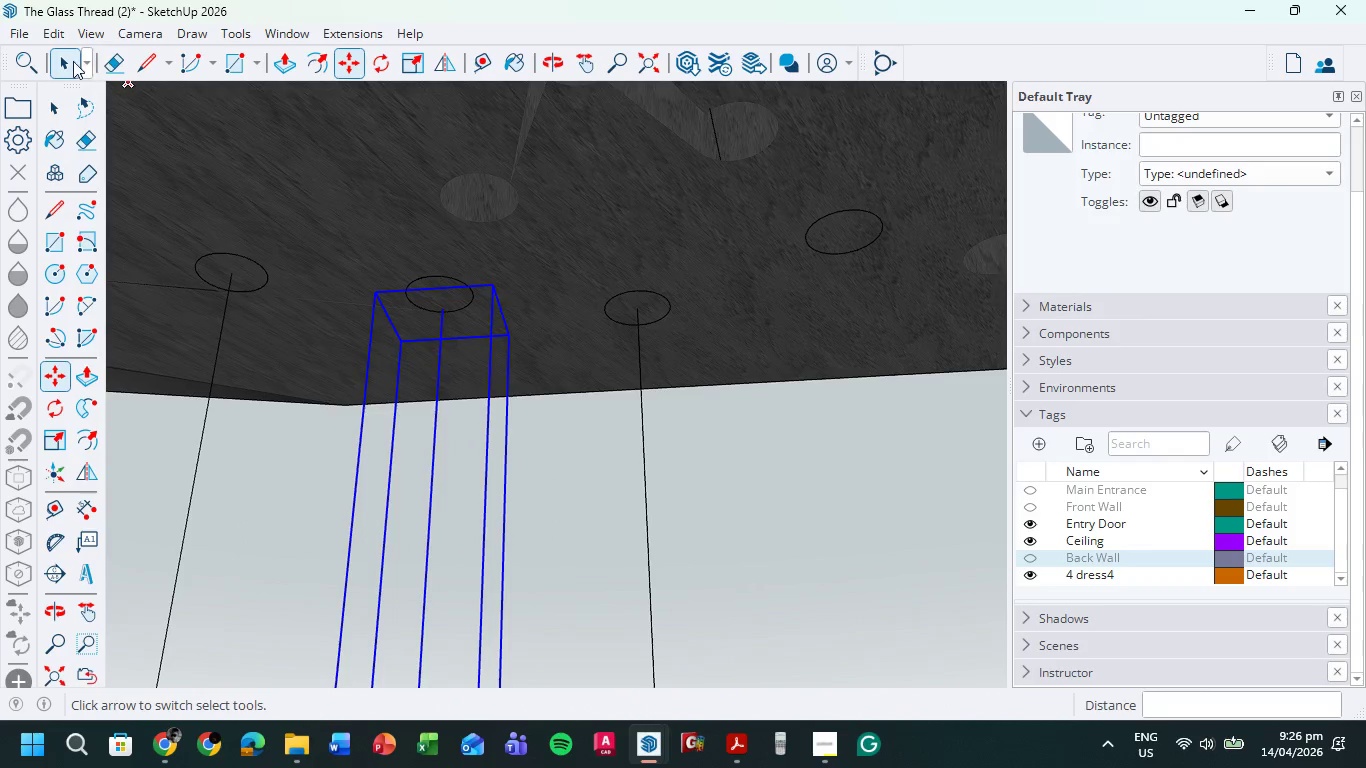 
key(Delete)
 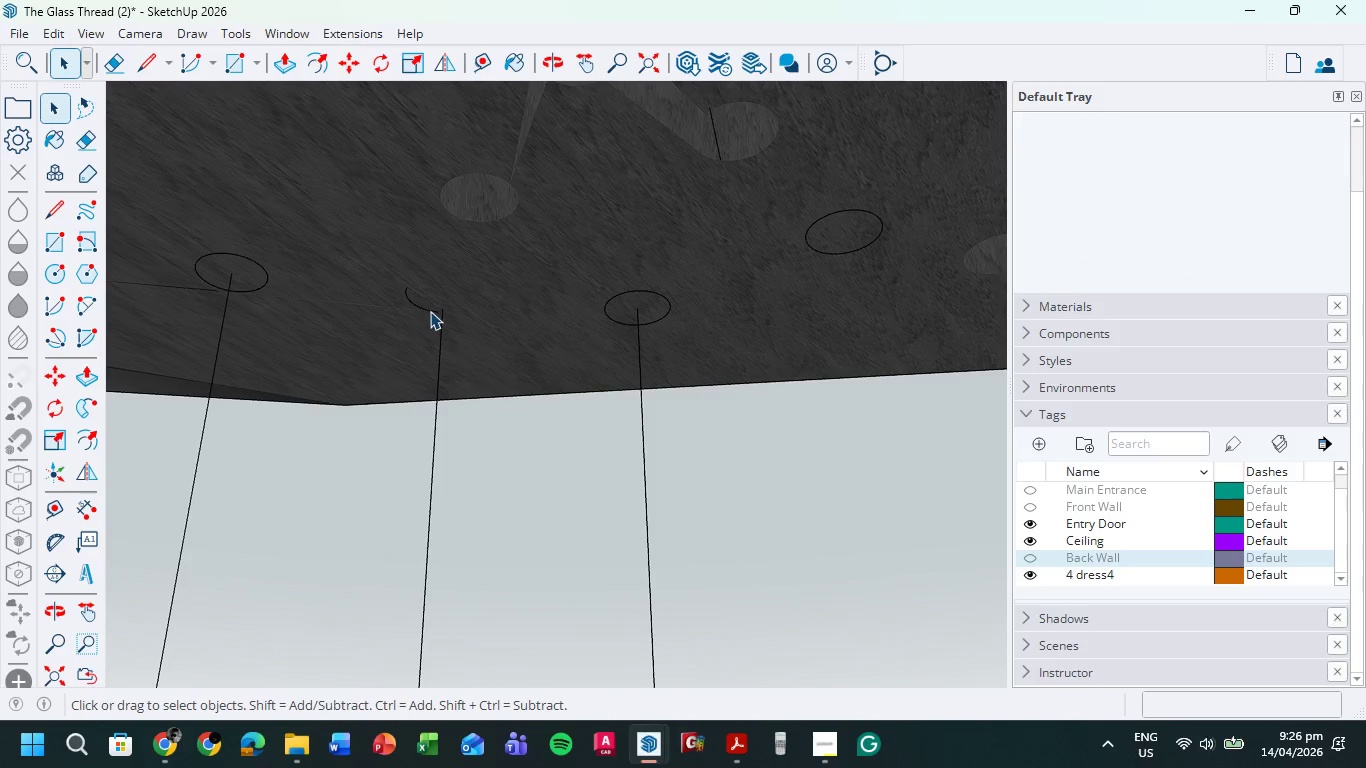 
left_click([429, 312])
 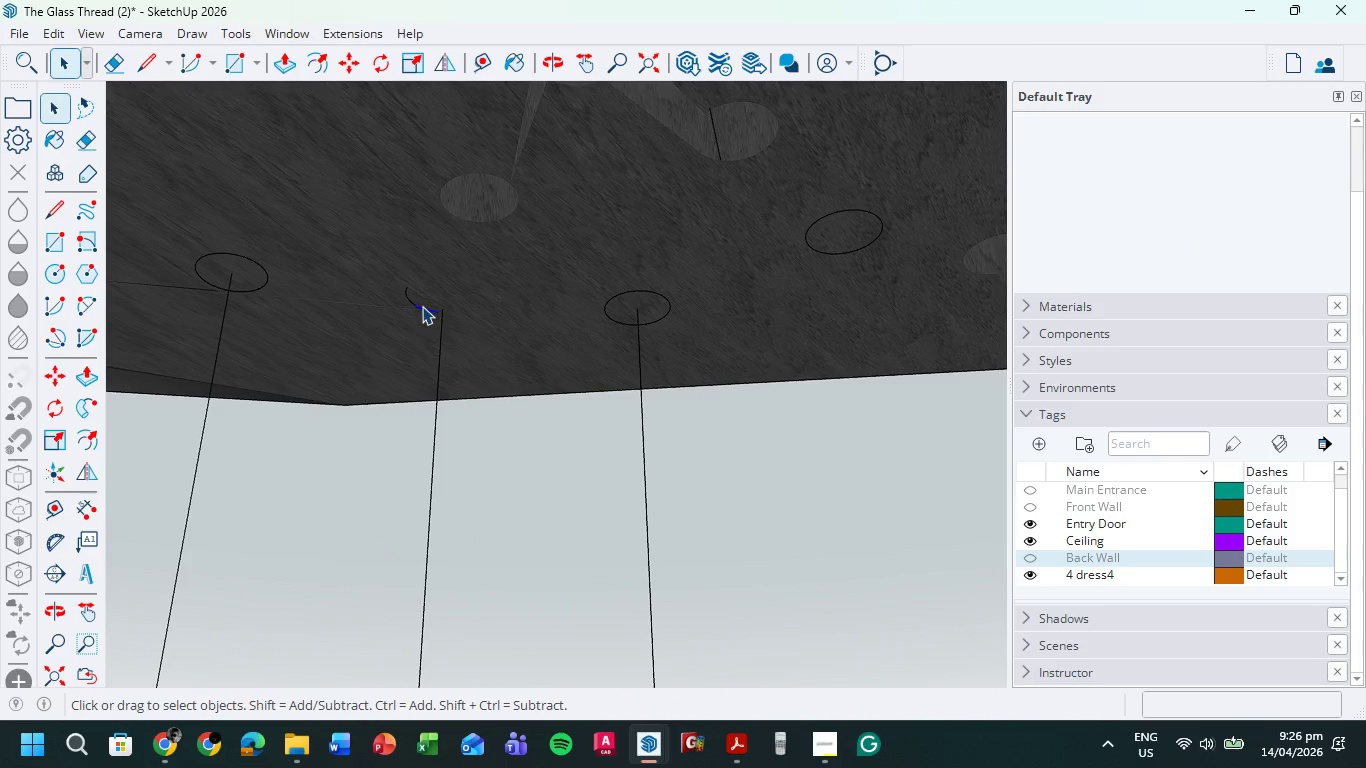 
key(Delete)
 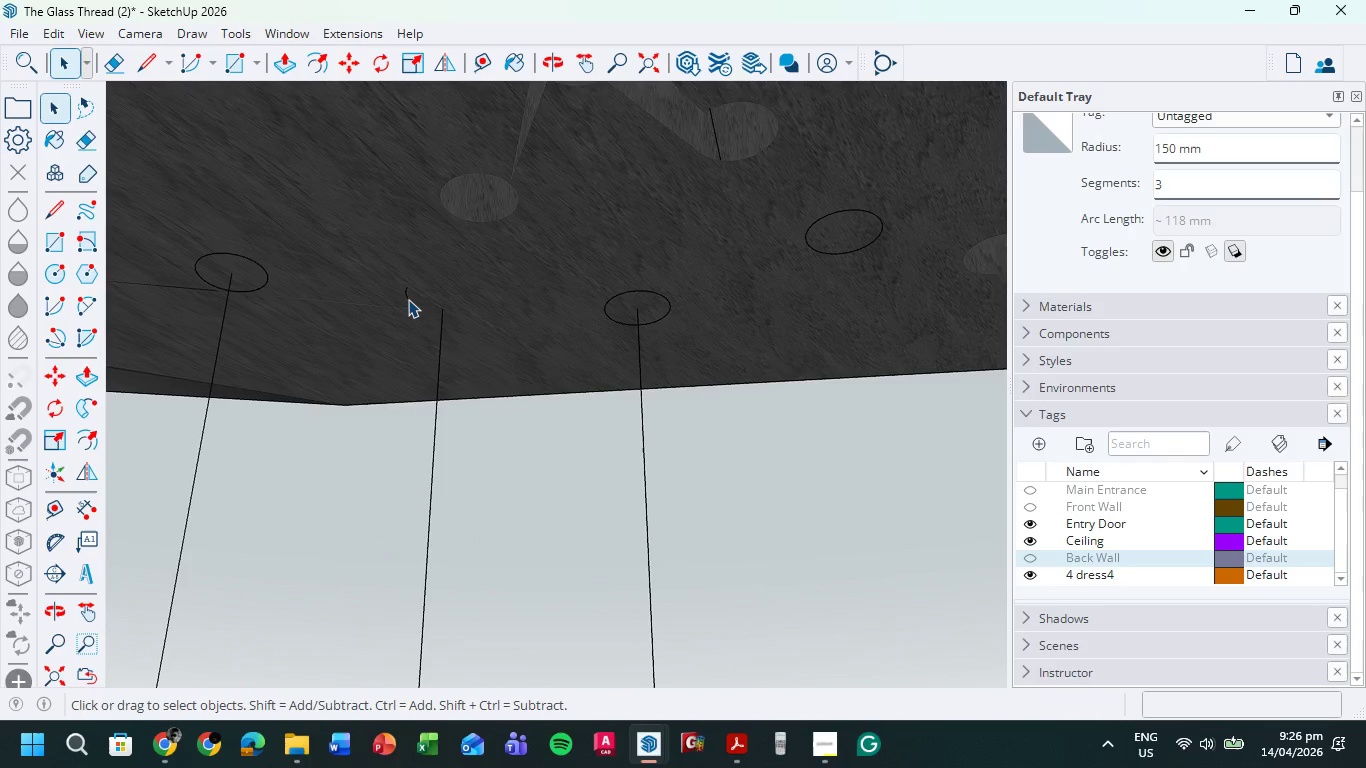 
left_click([408, 299])
 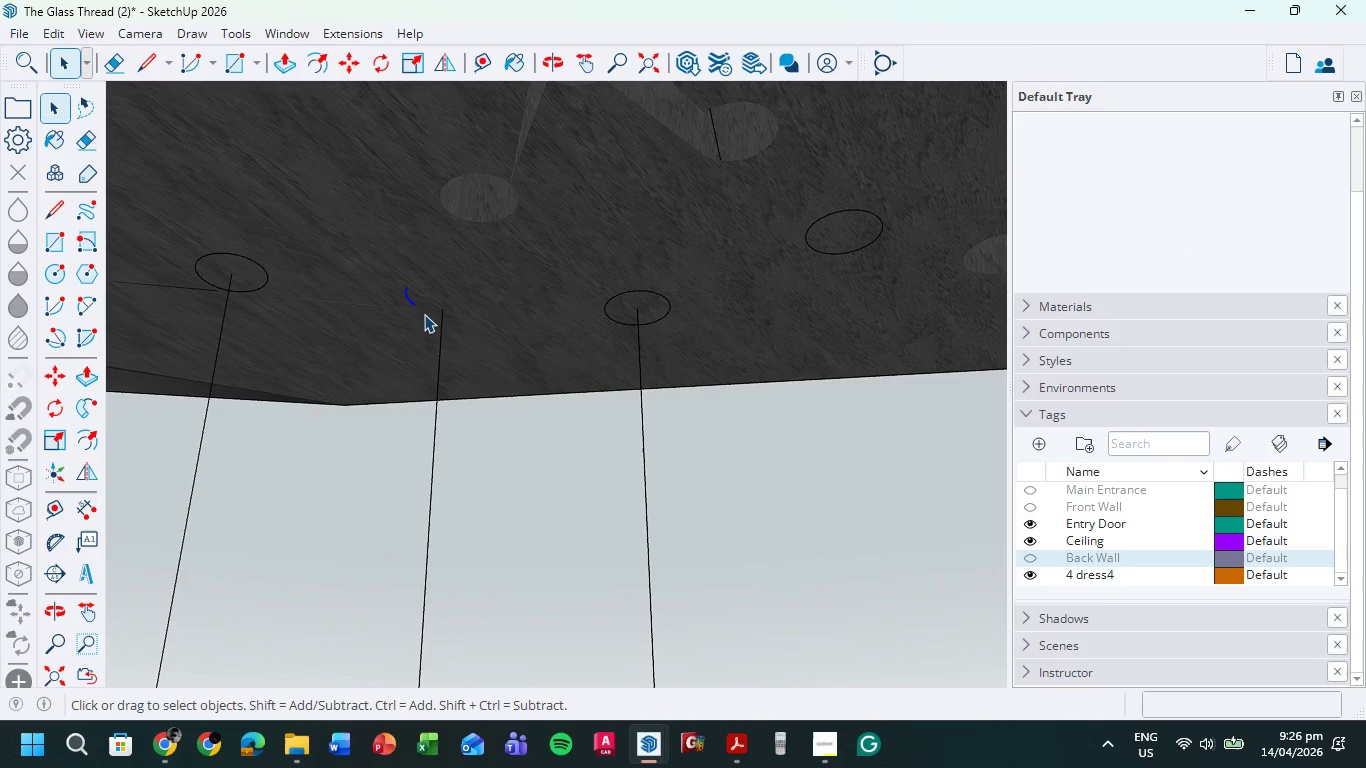 
key(Delete)
 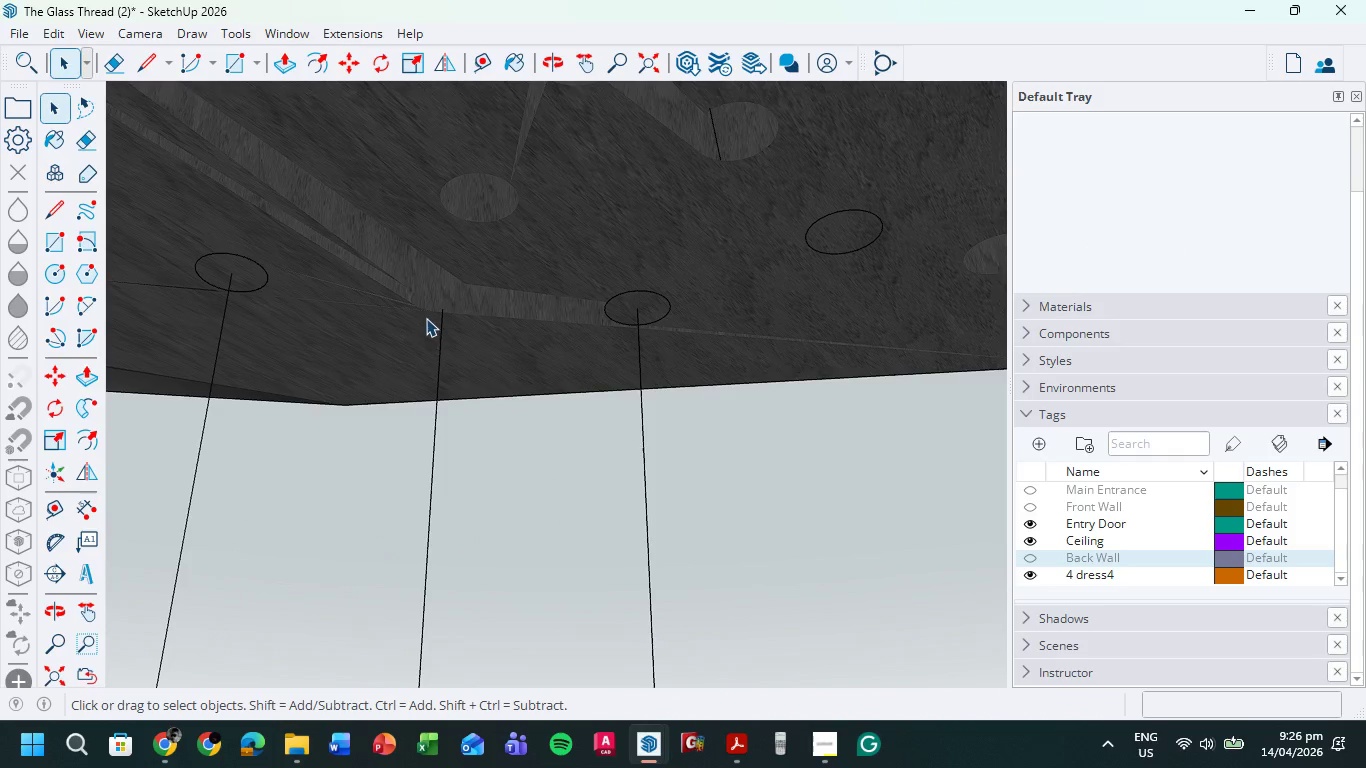 
key(Control+Z)
 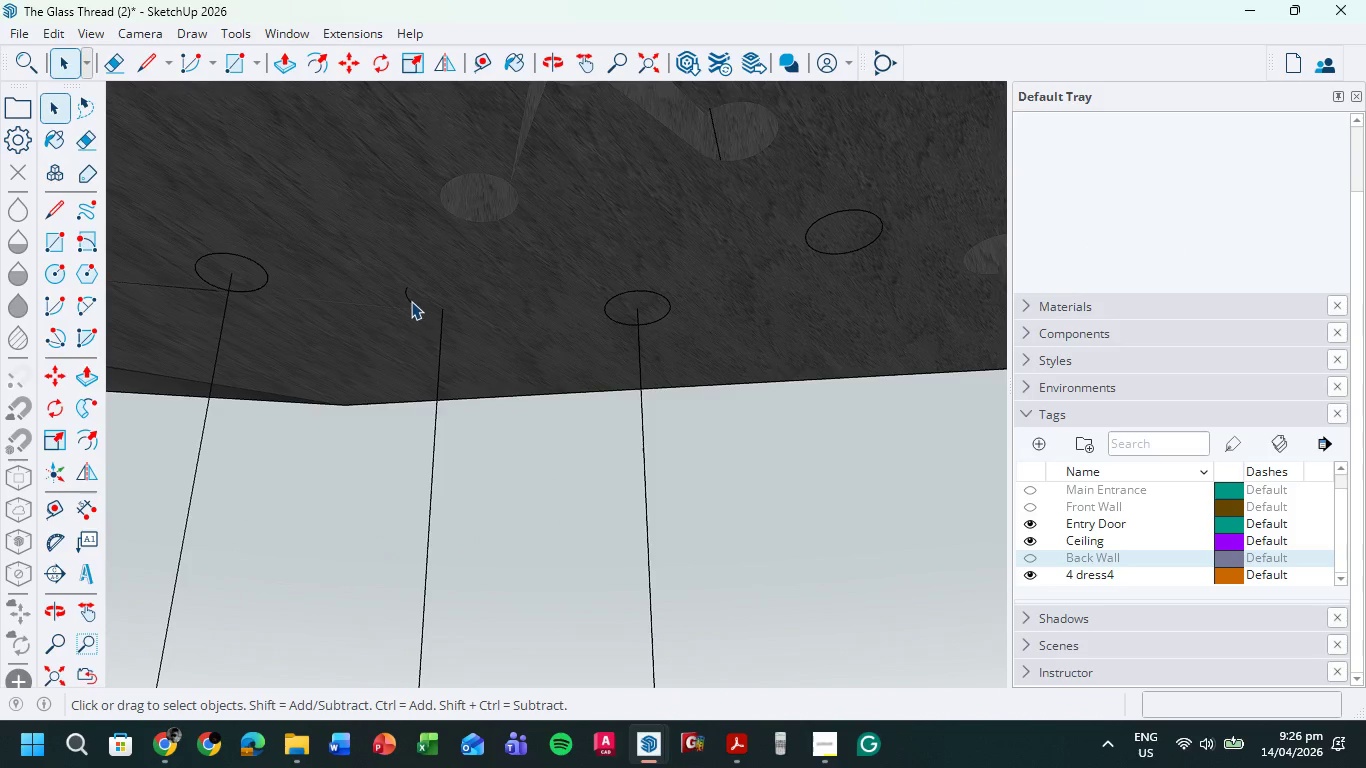 
right_click([409, 299])
 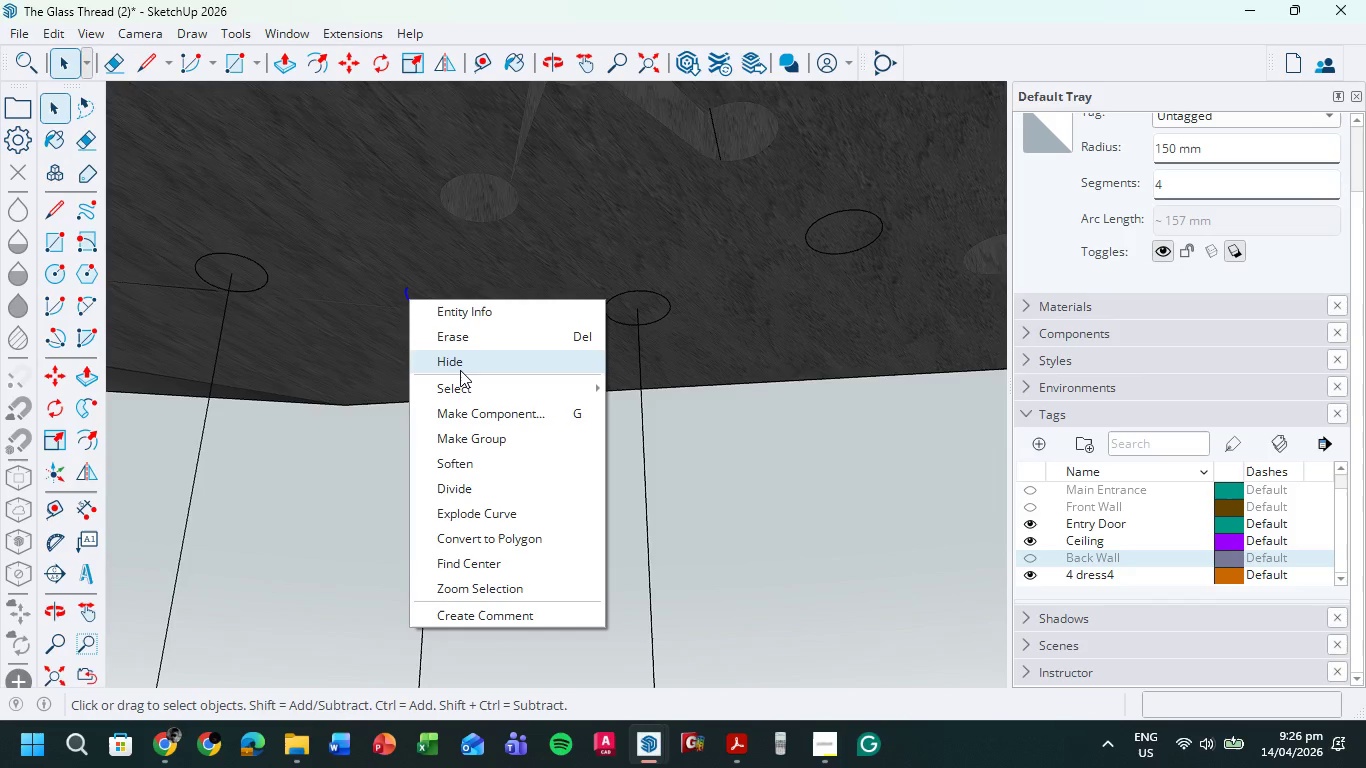 
left_click([460, 370])
 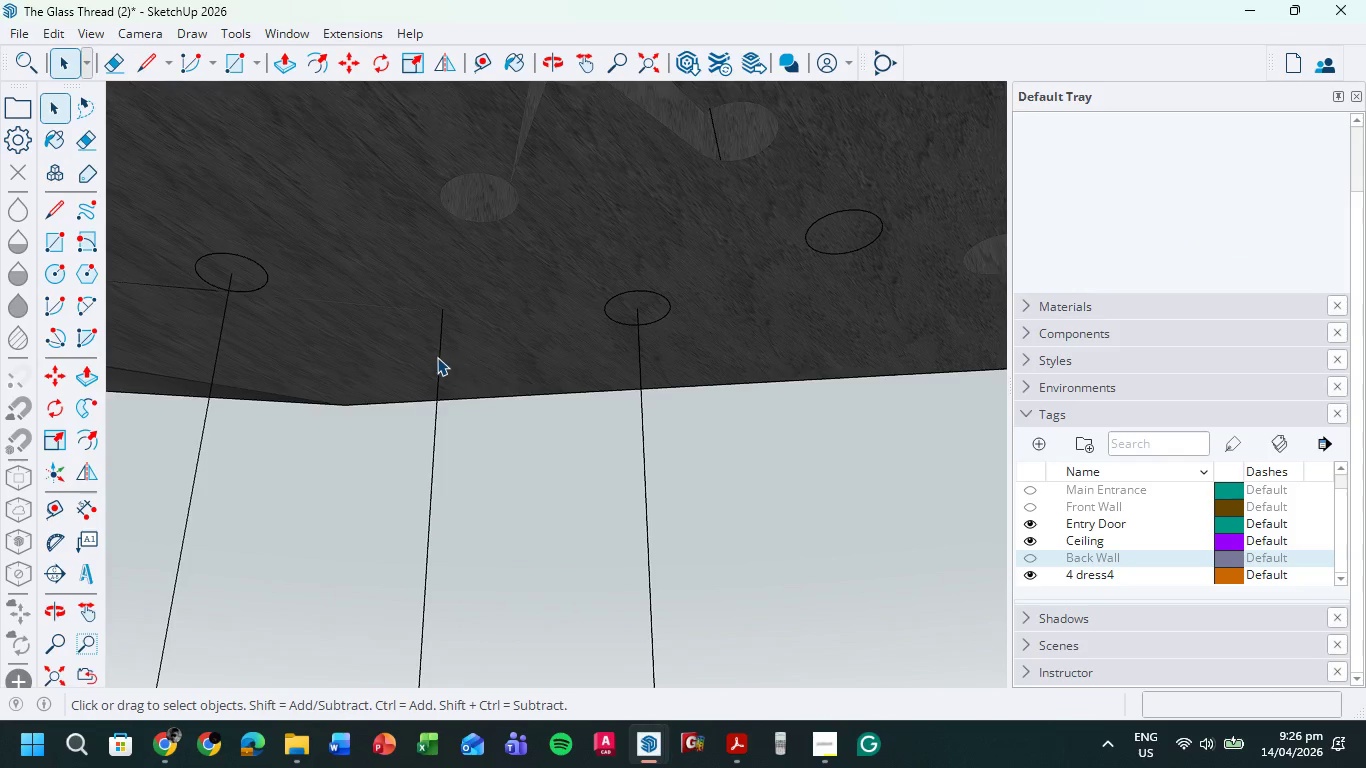 
key(C)
 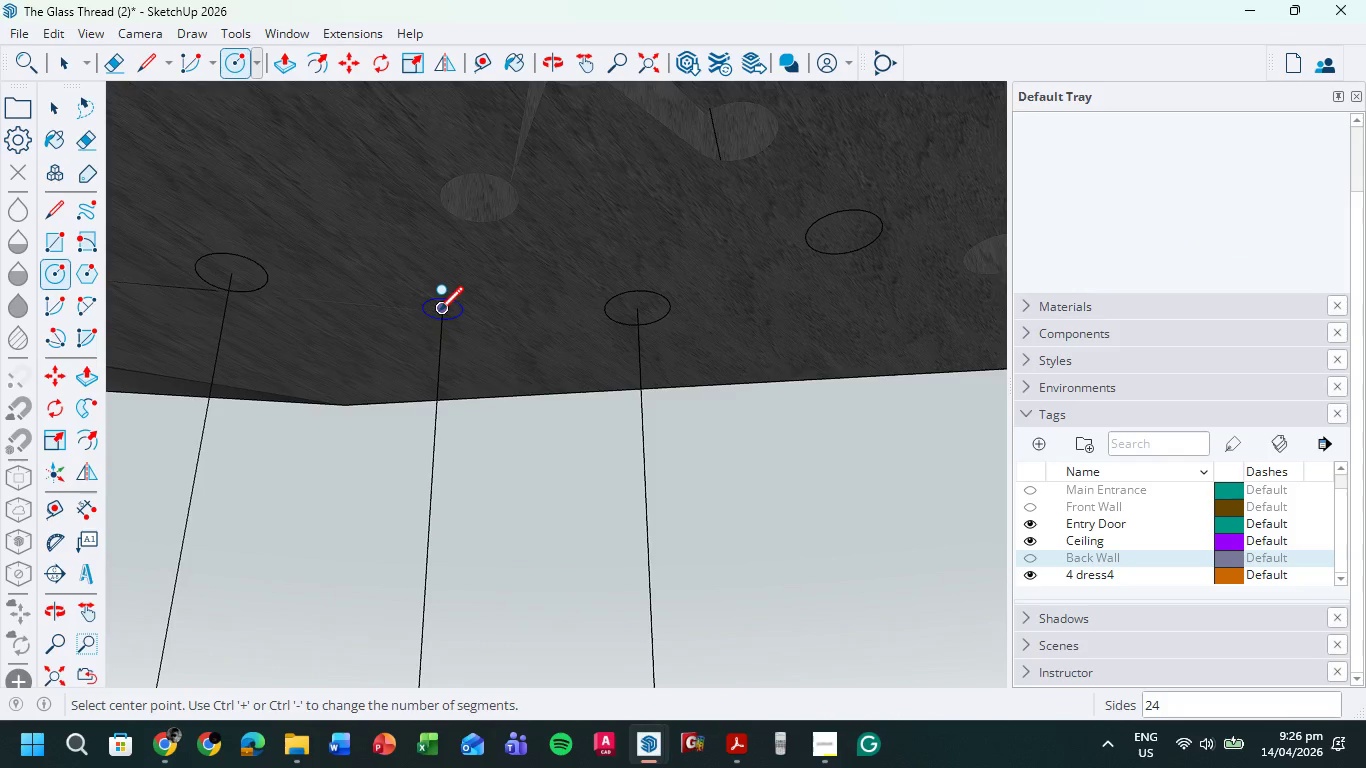 
left_click([440, 312])
 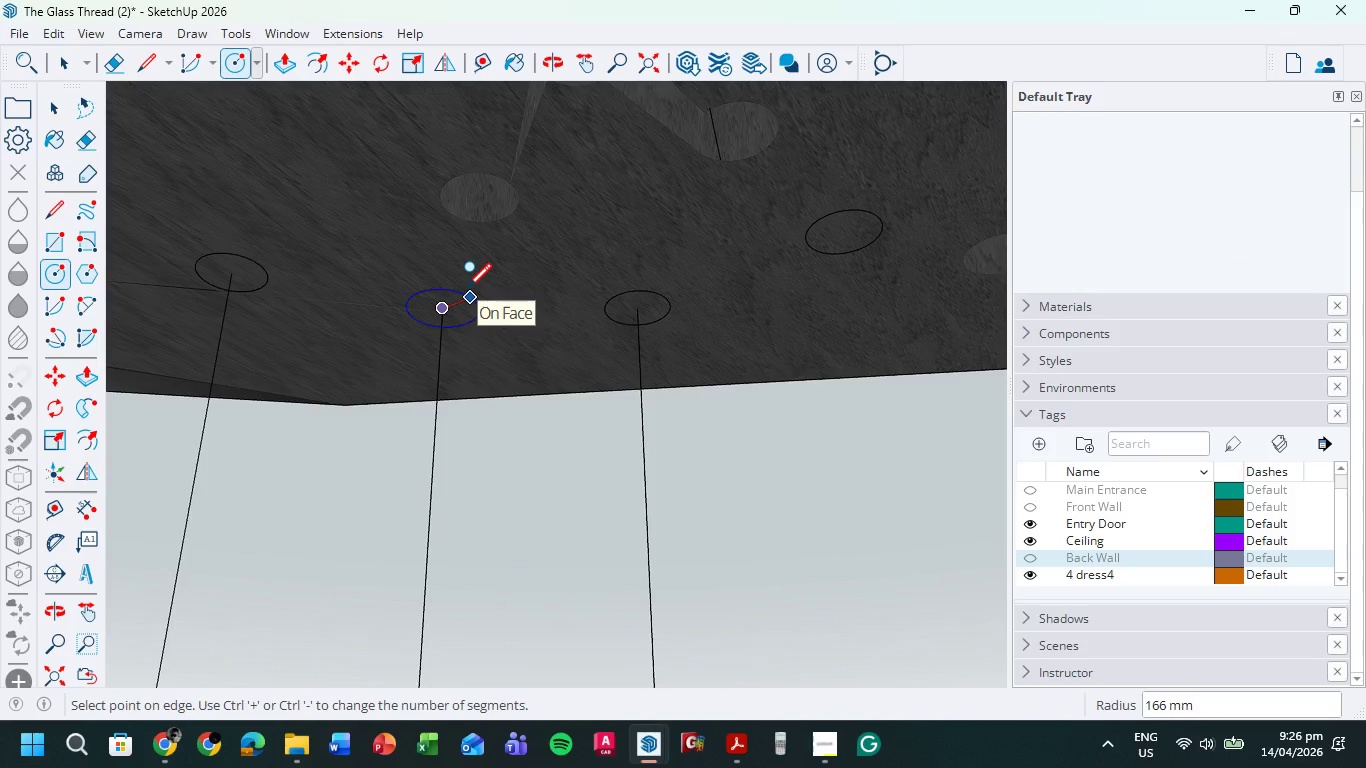 
key(Numpad1)
 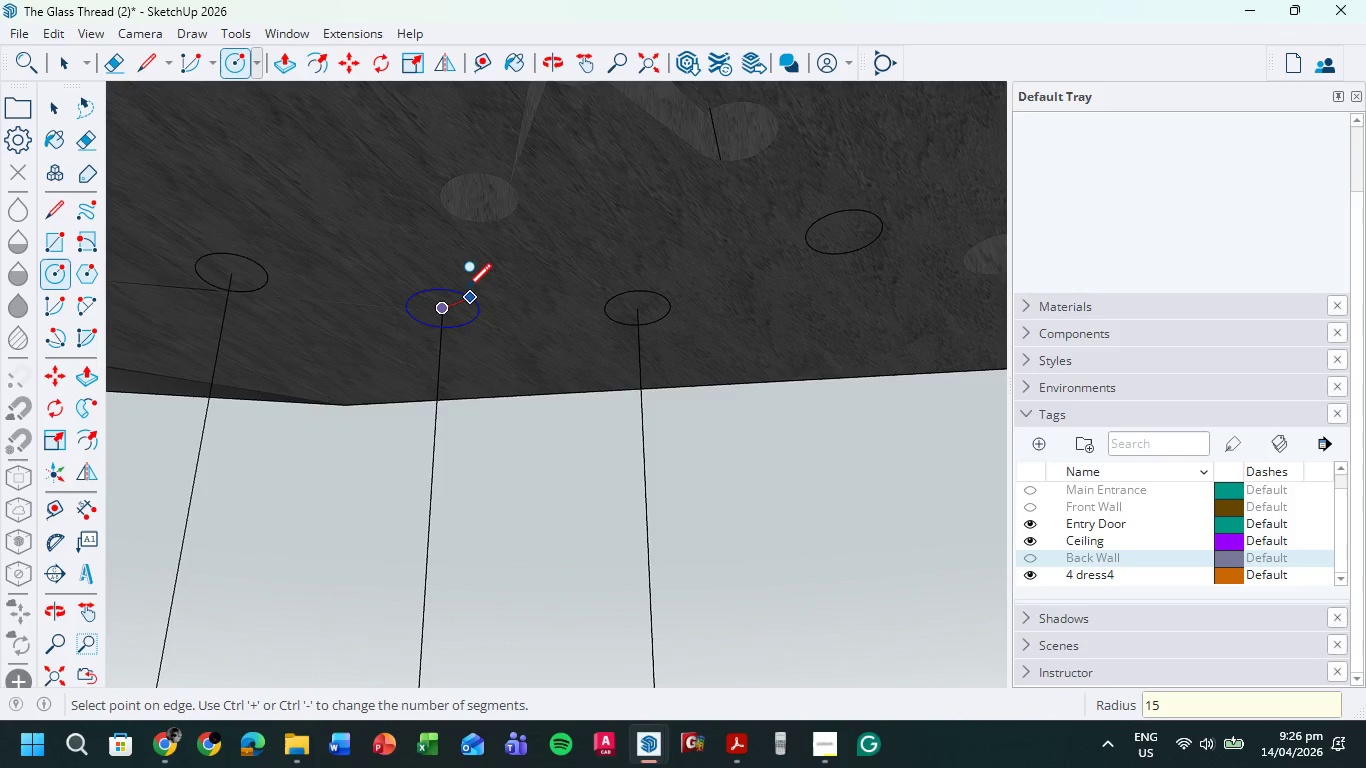 
key(Numpad5)
 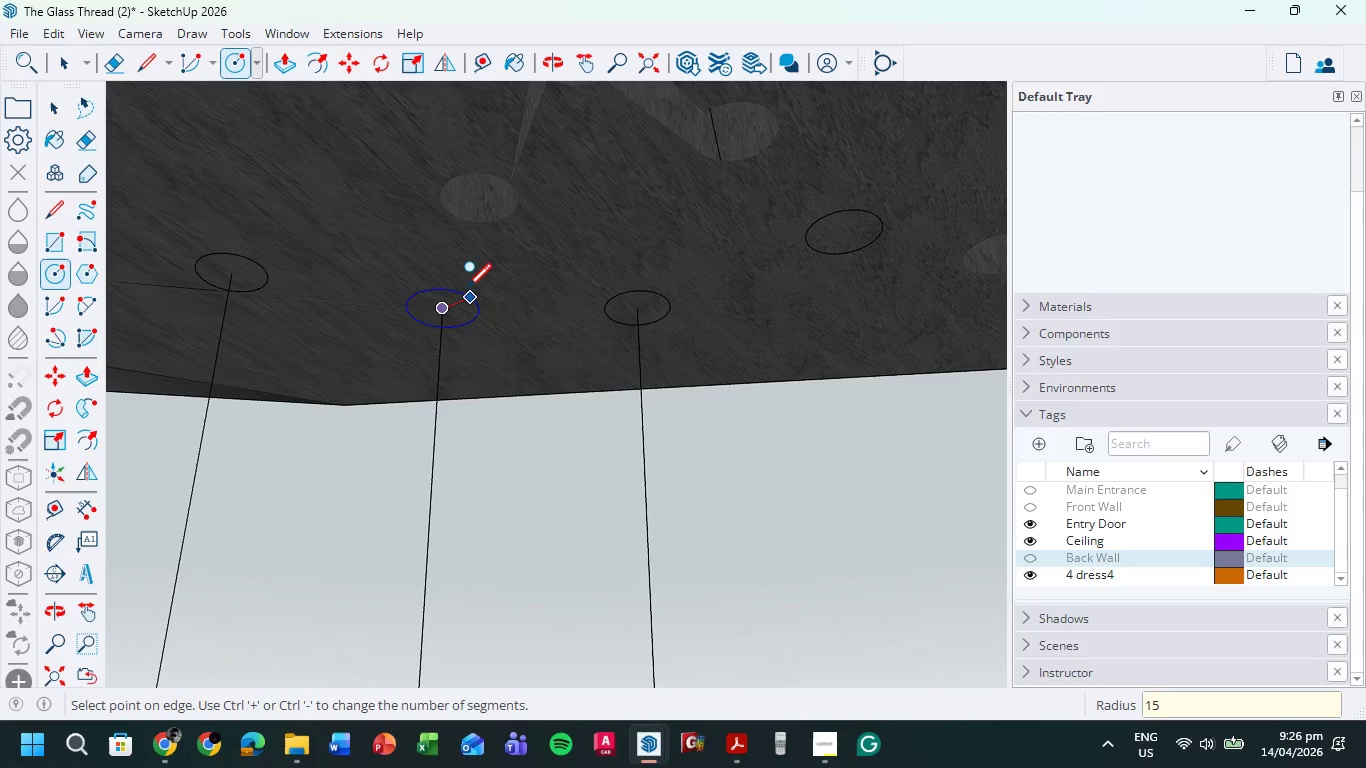 
key(Numpad0)
 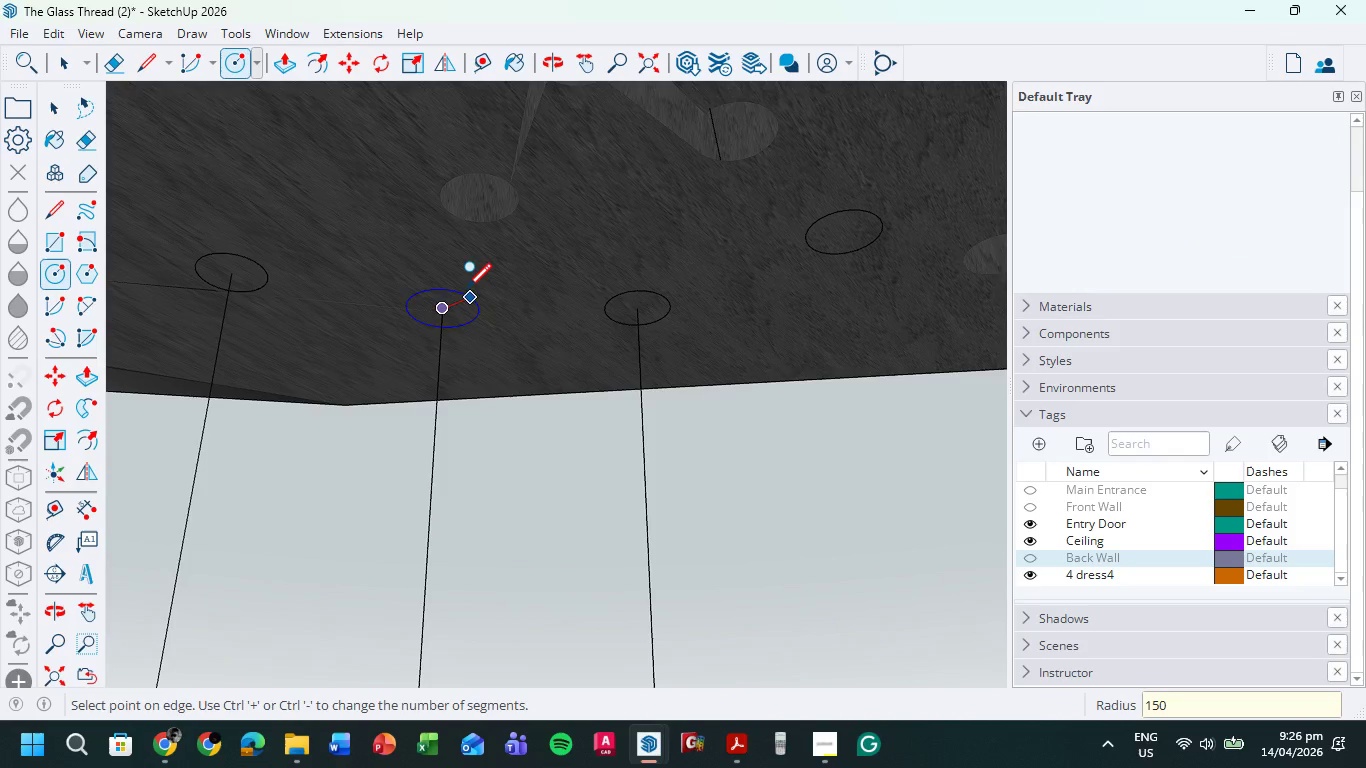 
key(NumpadEnter)
 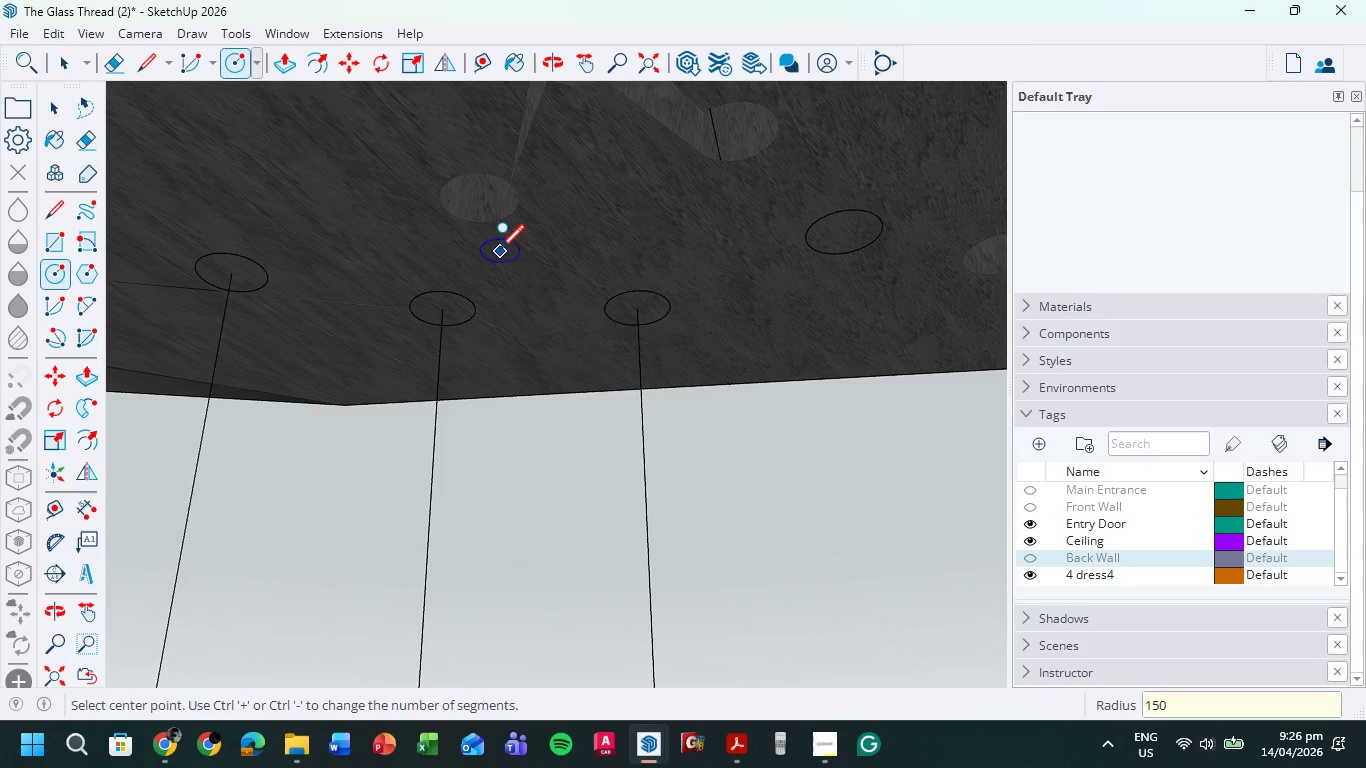 
scroll: coordinate [522, 302], scroll_direction: down, amount: 16.0
 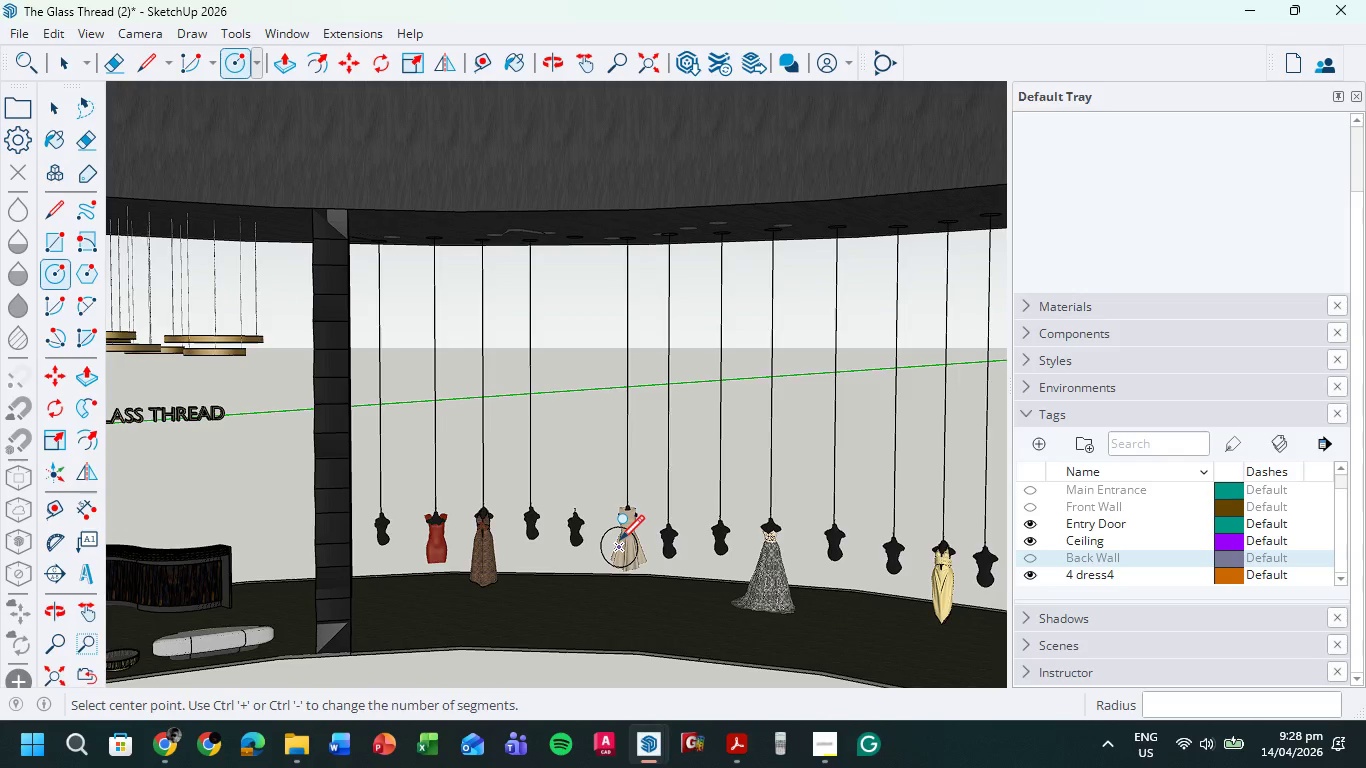 
wait(71.4)
 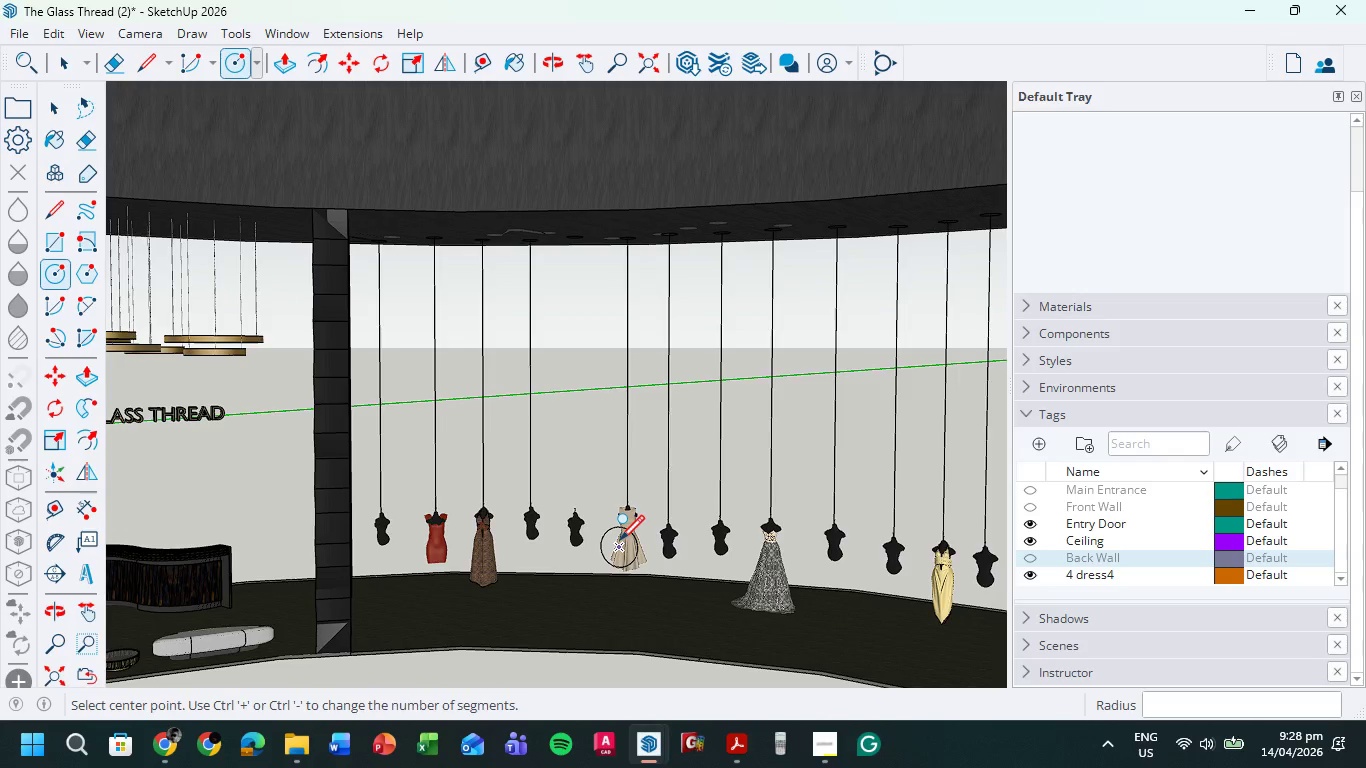 
left_click([576, 464])
 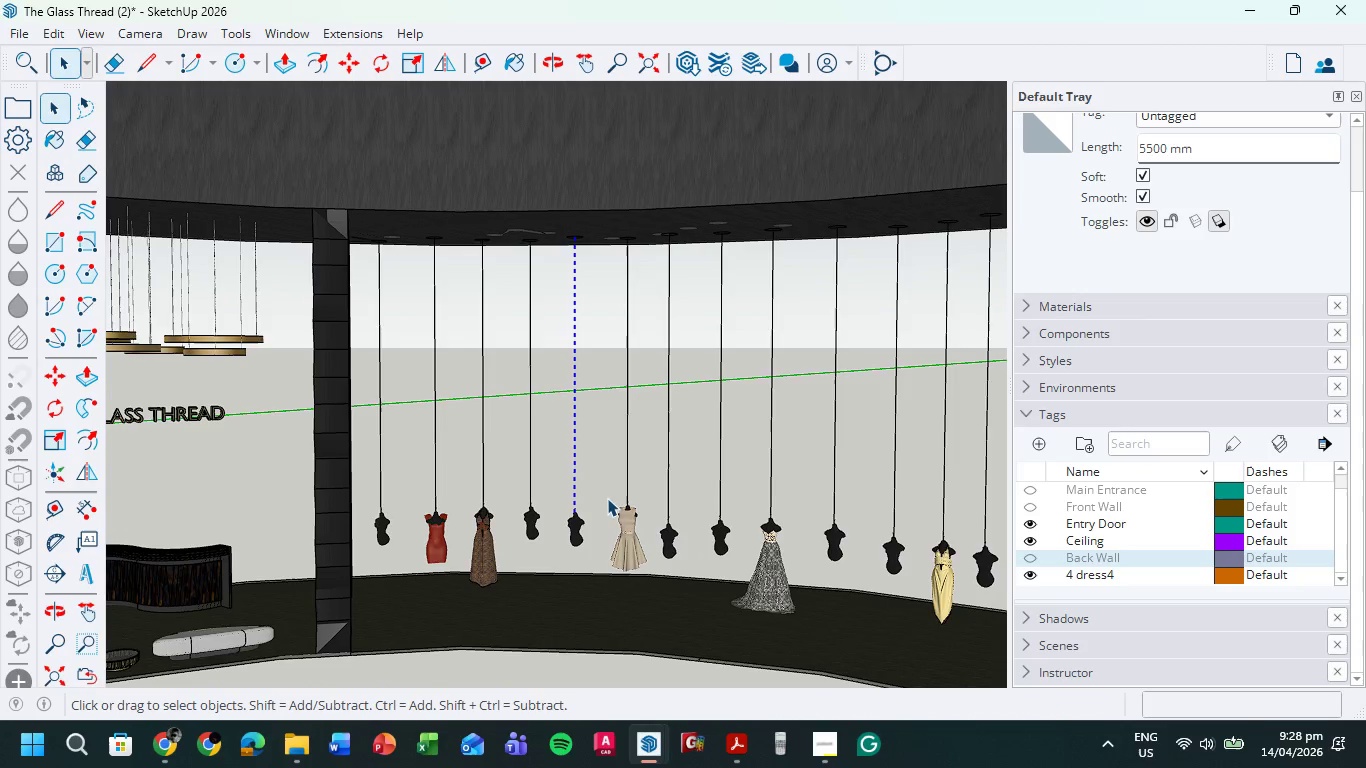 
left_click([601, 488])
 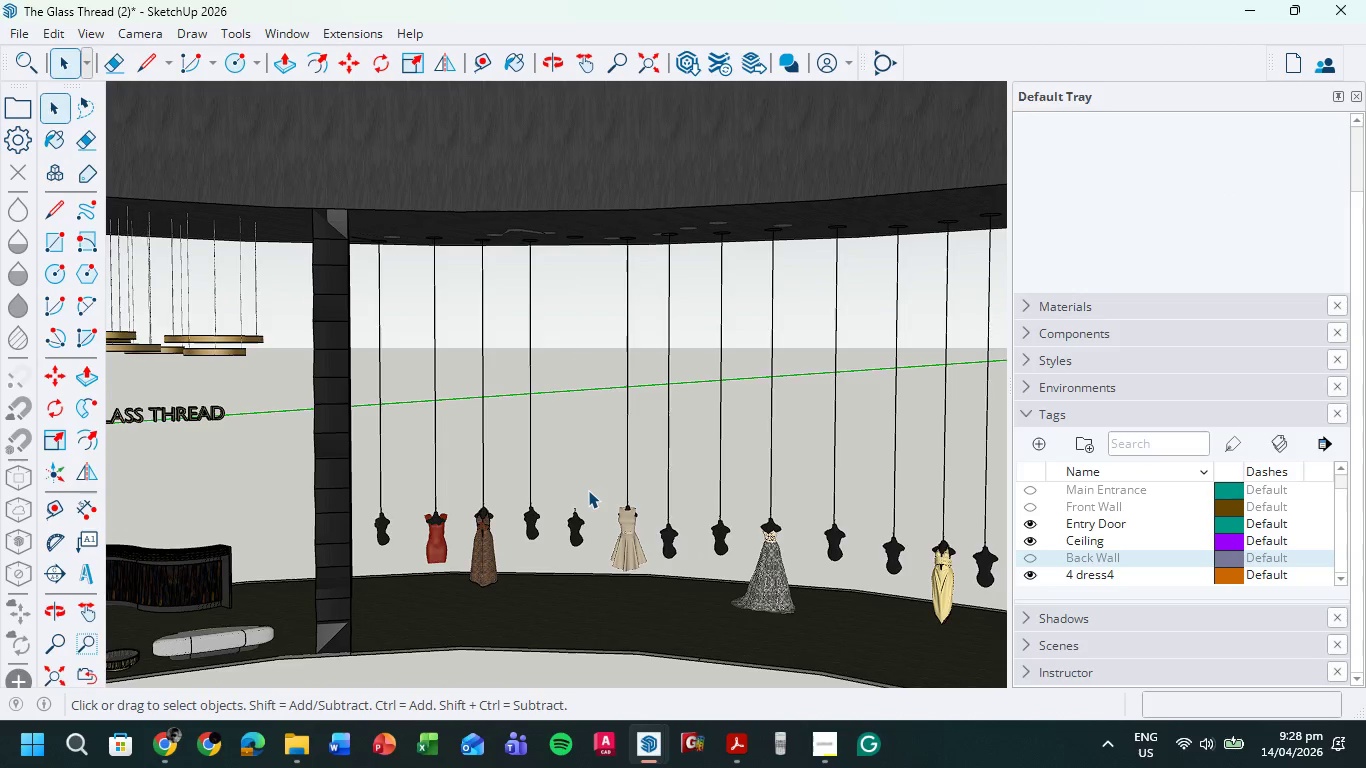 
key(Control+ControlLeft)
 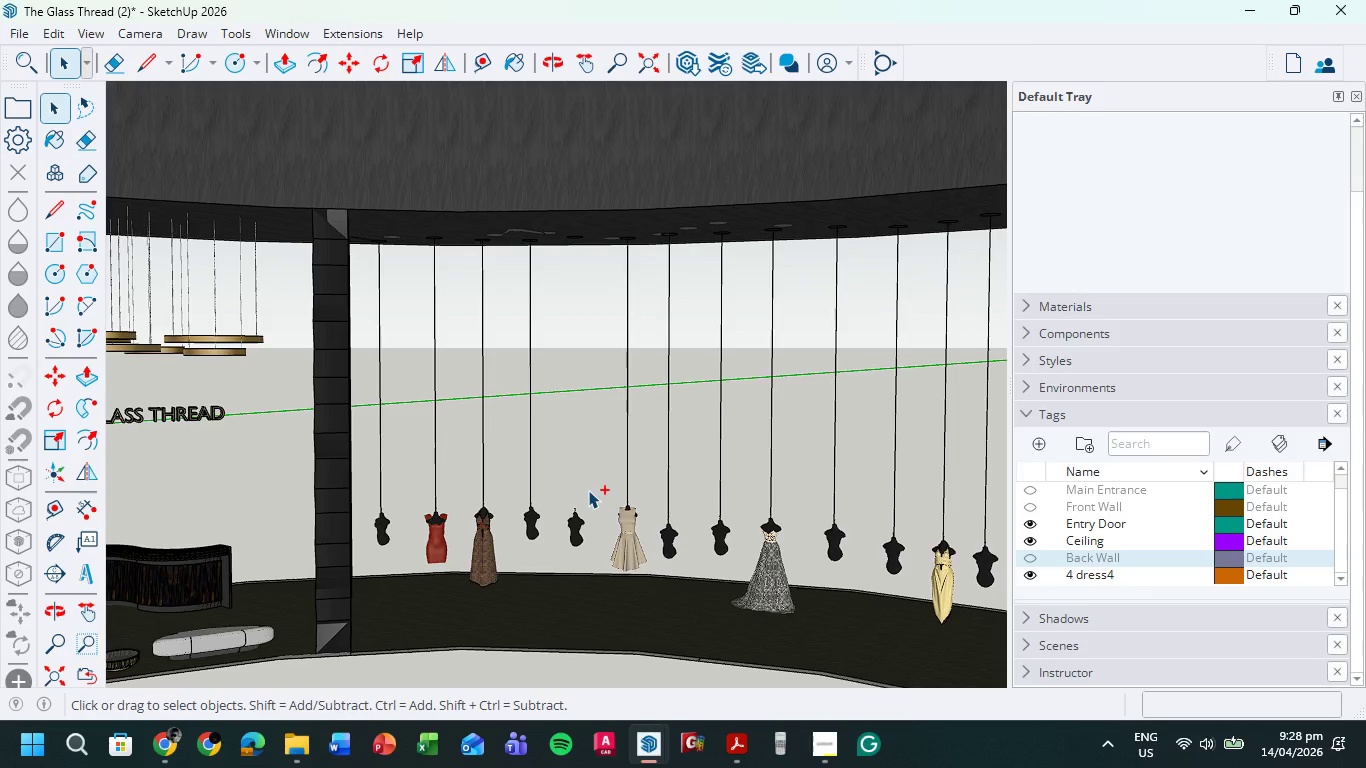 
key(Control+Z)
 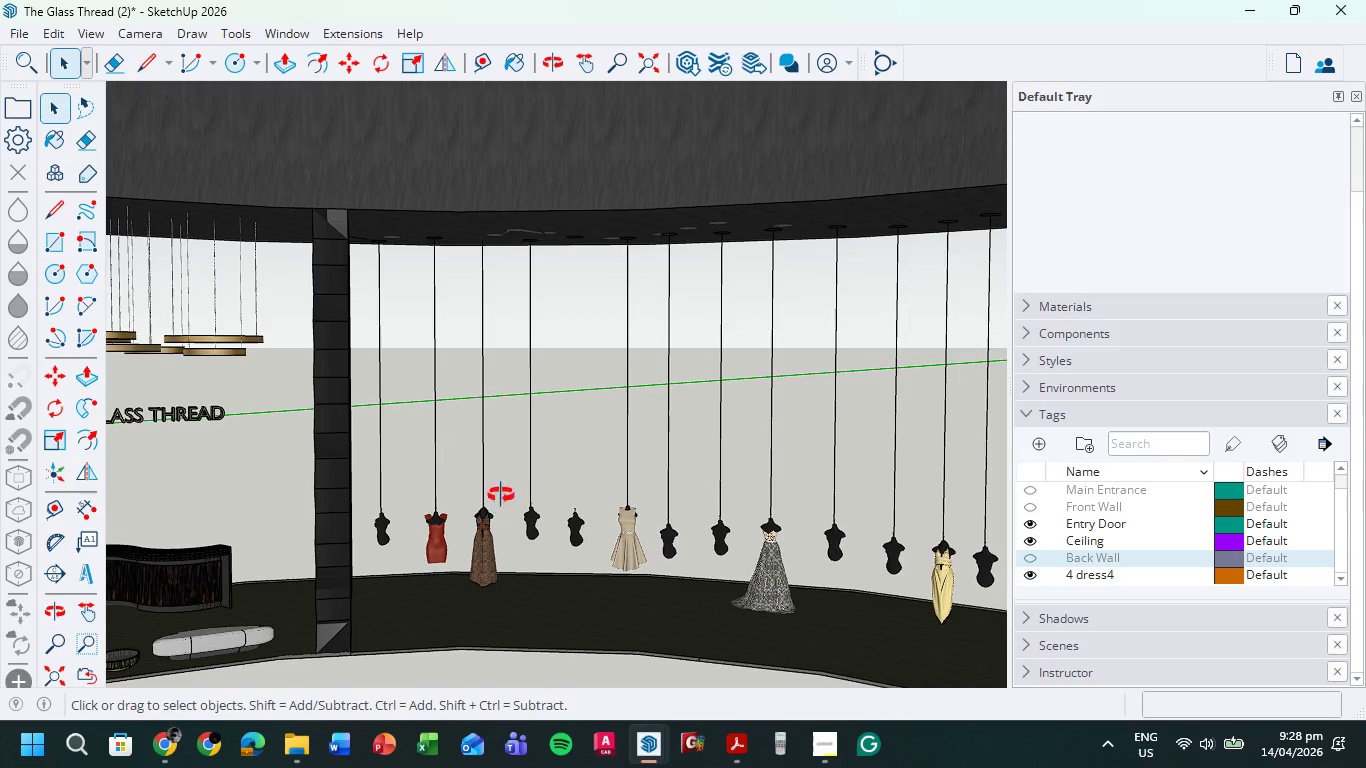 
key(Control+Z)
 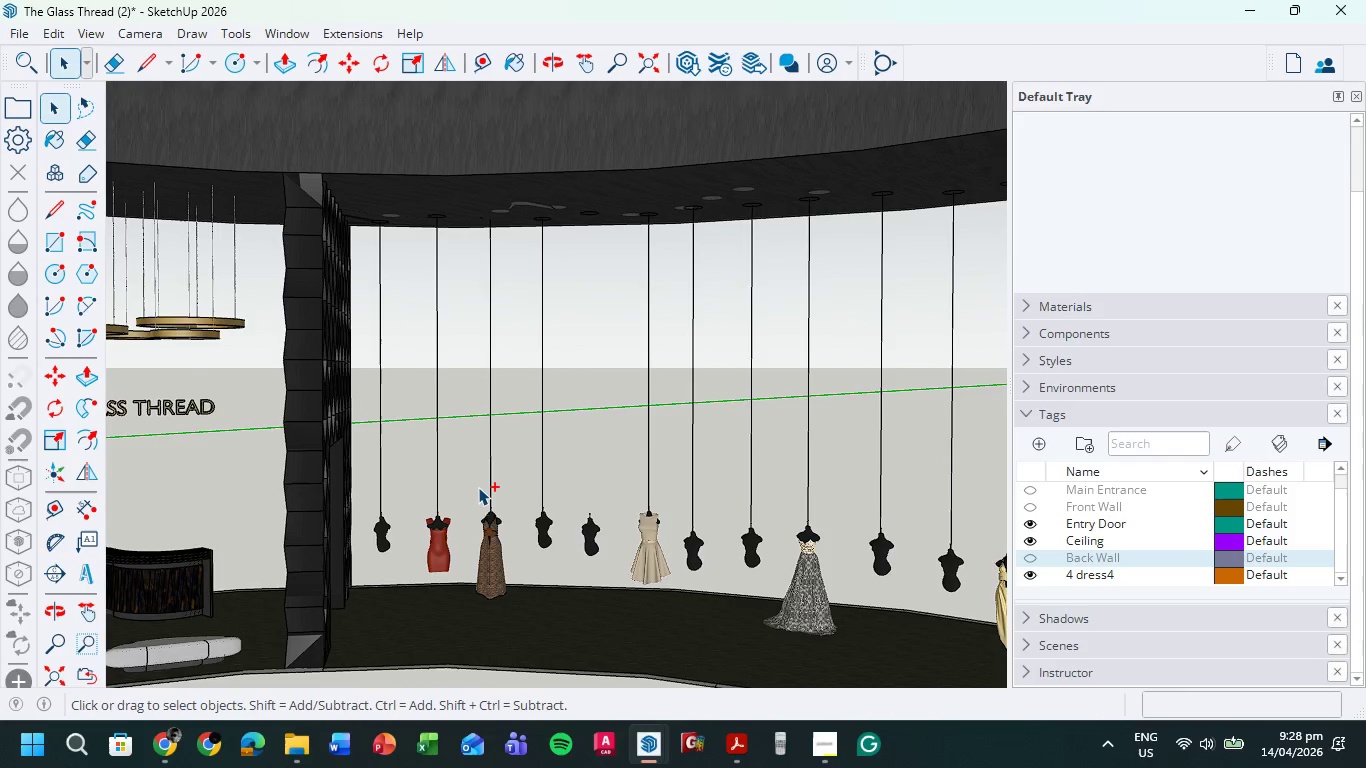 
key(Control+Z)
 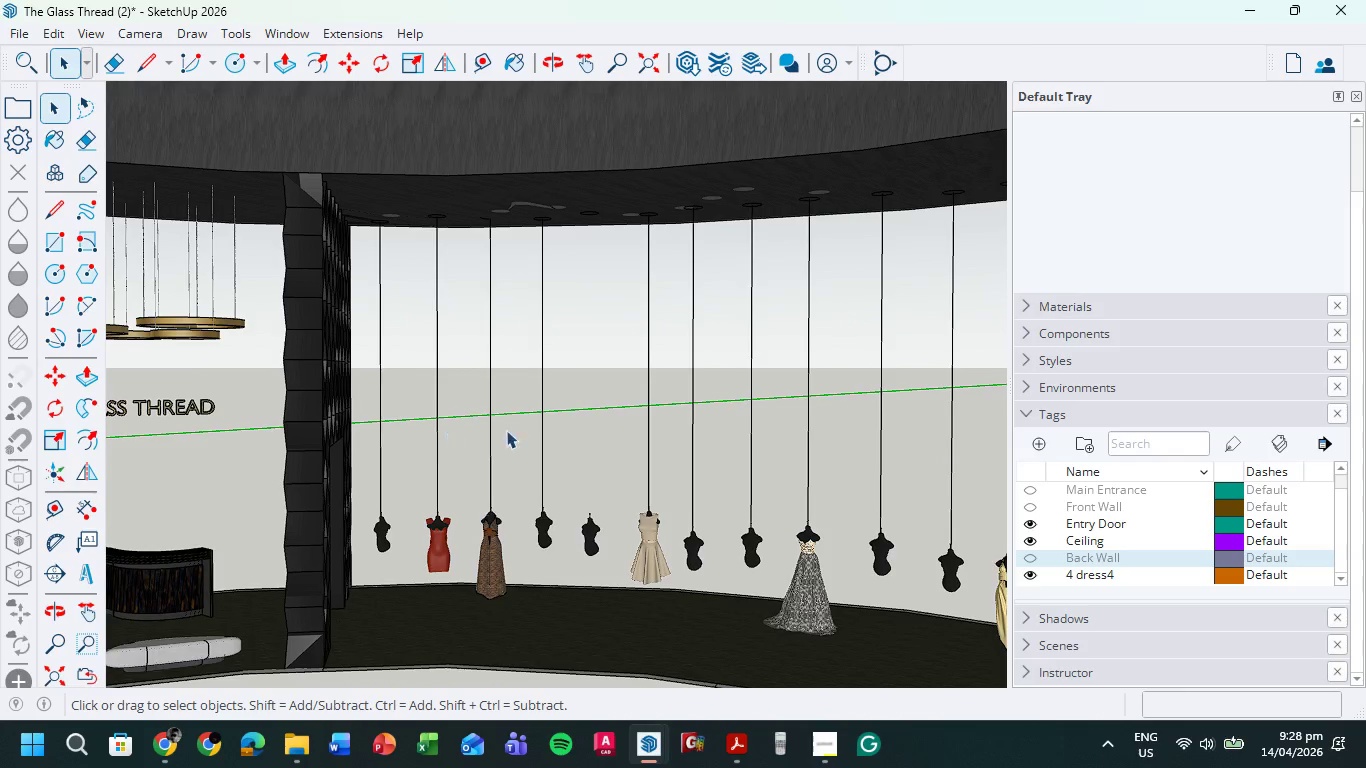 
scroll: coordinate [475, 478], scroll_direction: up, amount: 1.0
 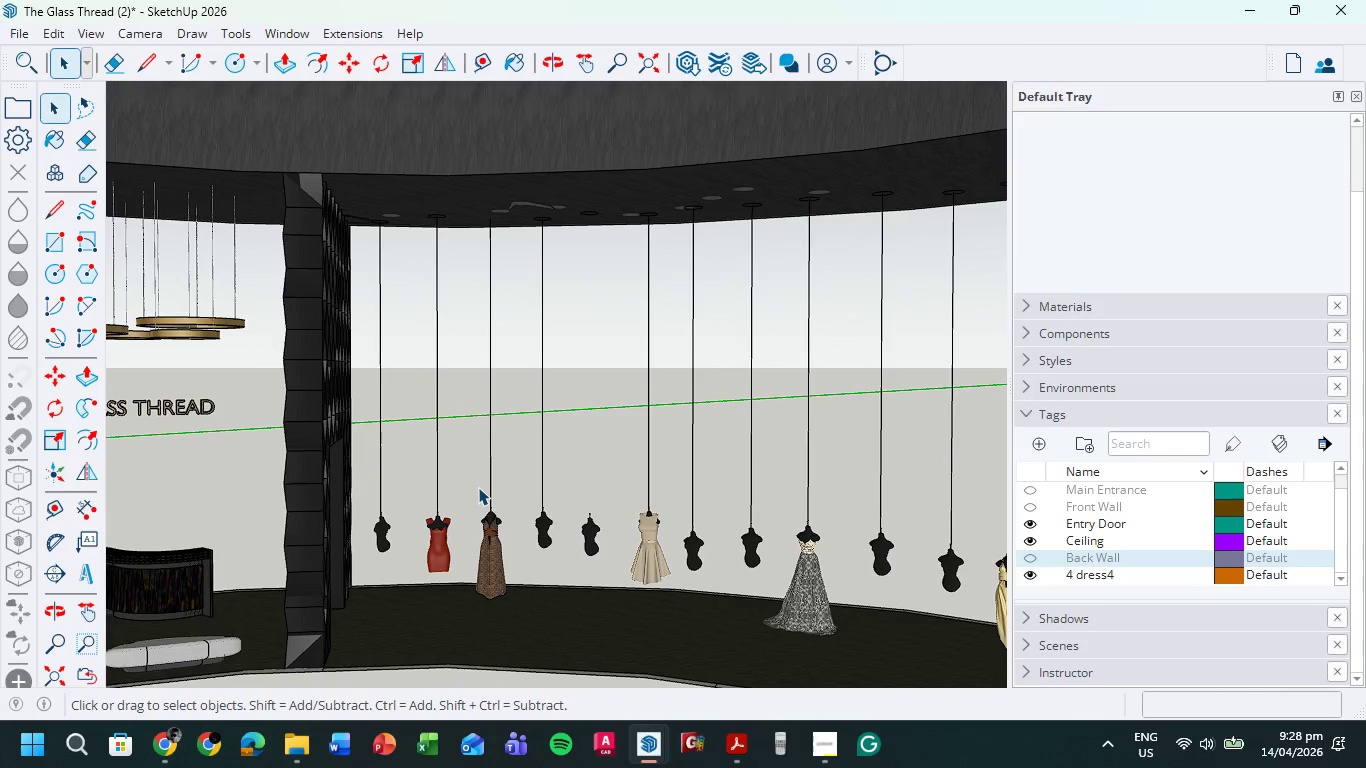 
double_click([591, 423])
 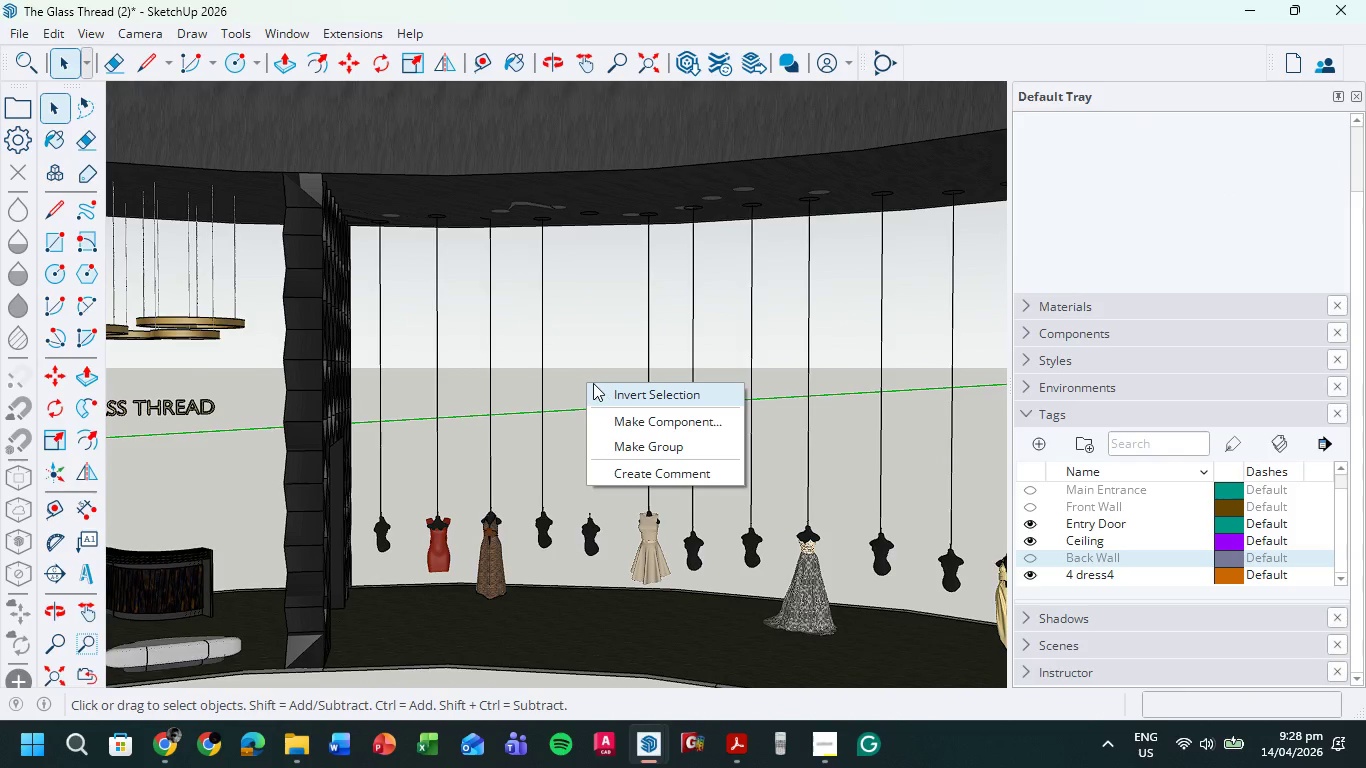 
double_click([590, 377])
 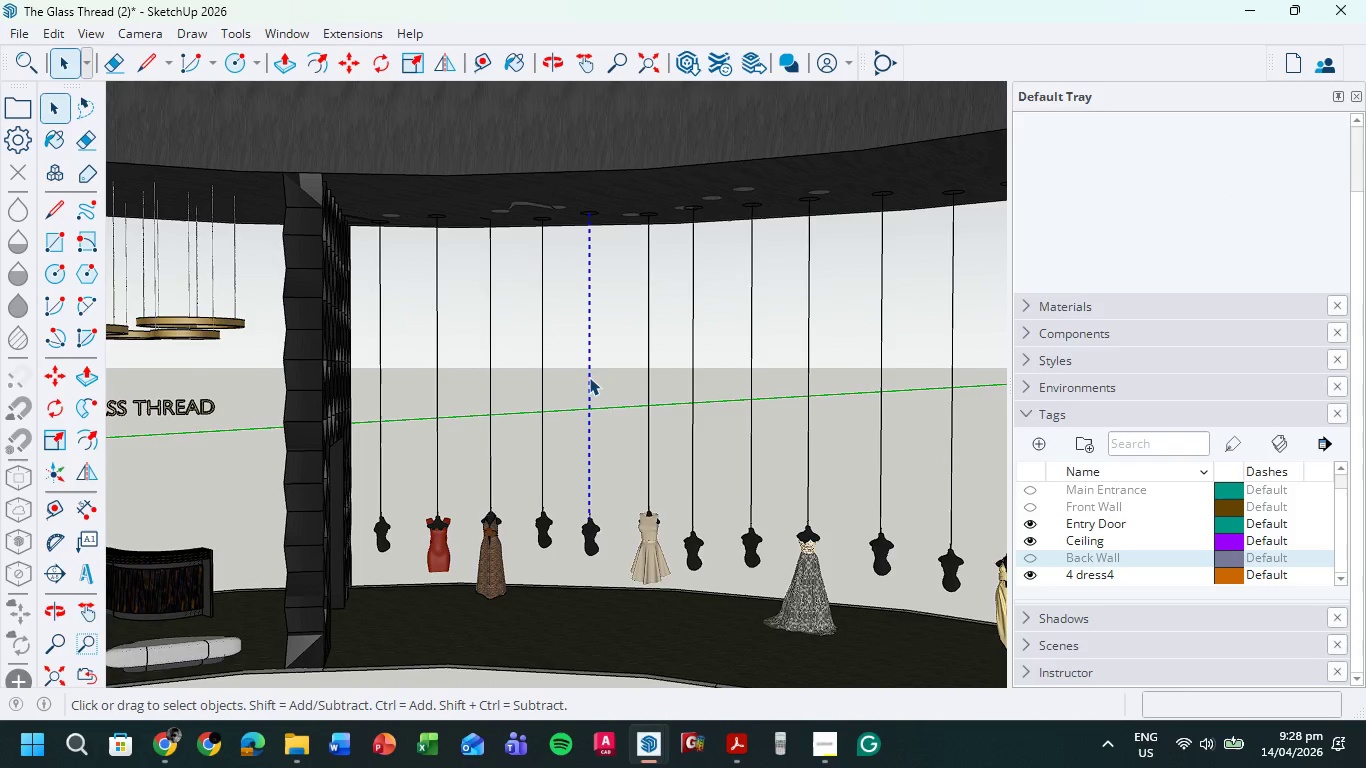 
right_click([589, 377])
 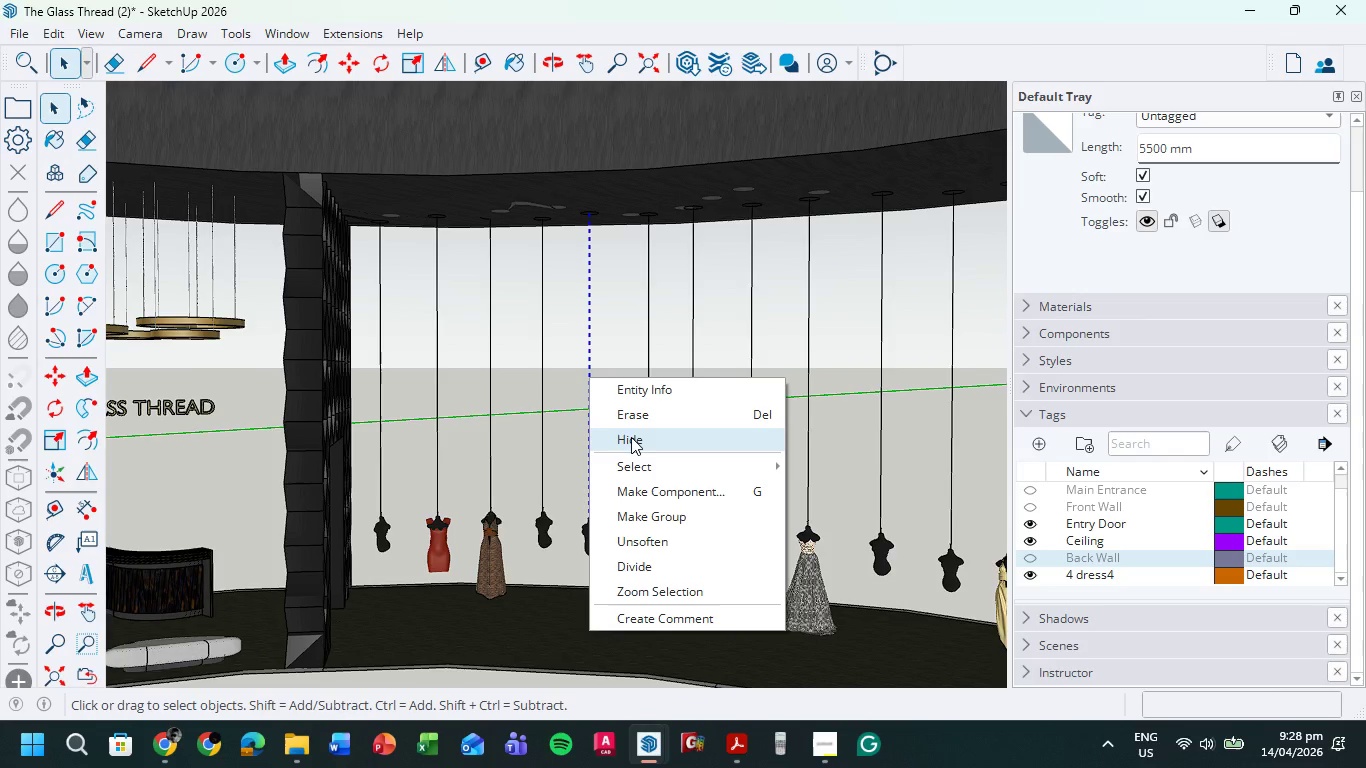 
left_click([631, 437])
 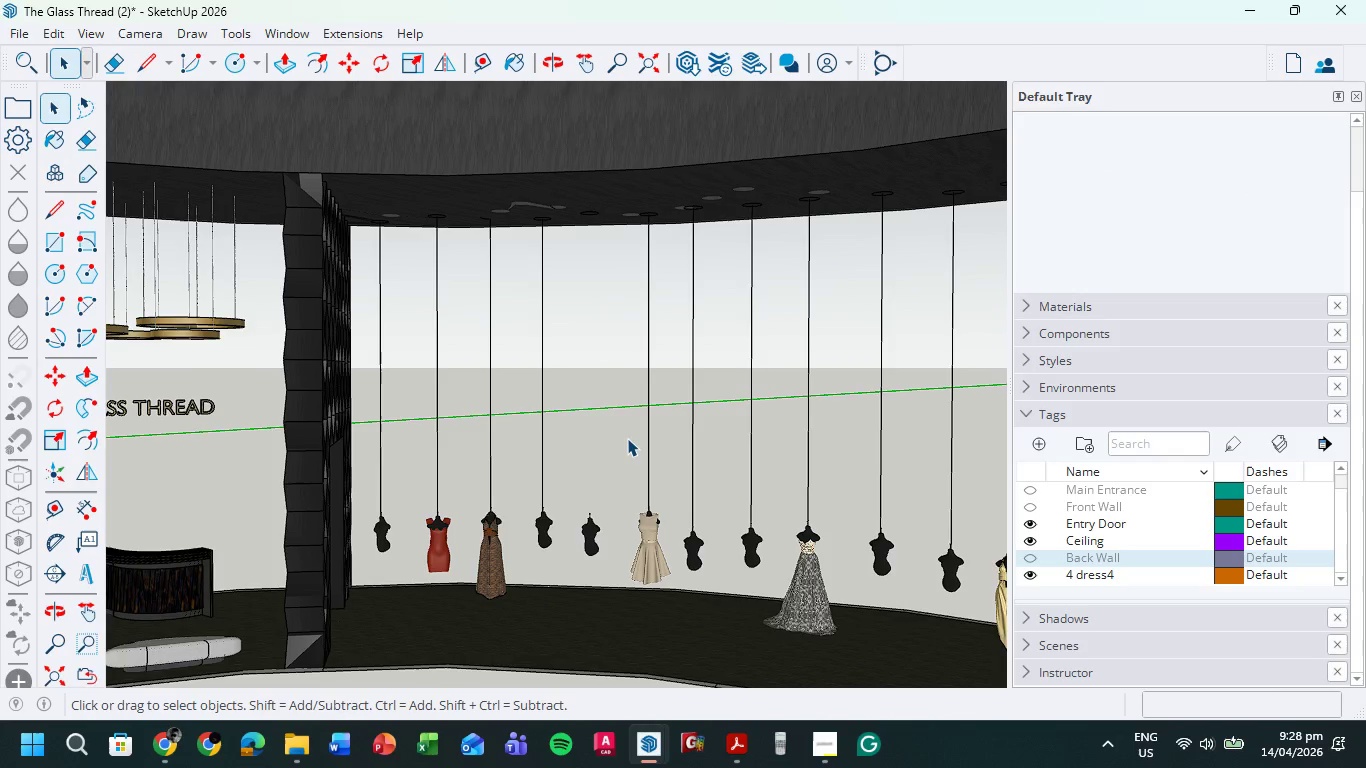 
key(Control+Z)
 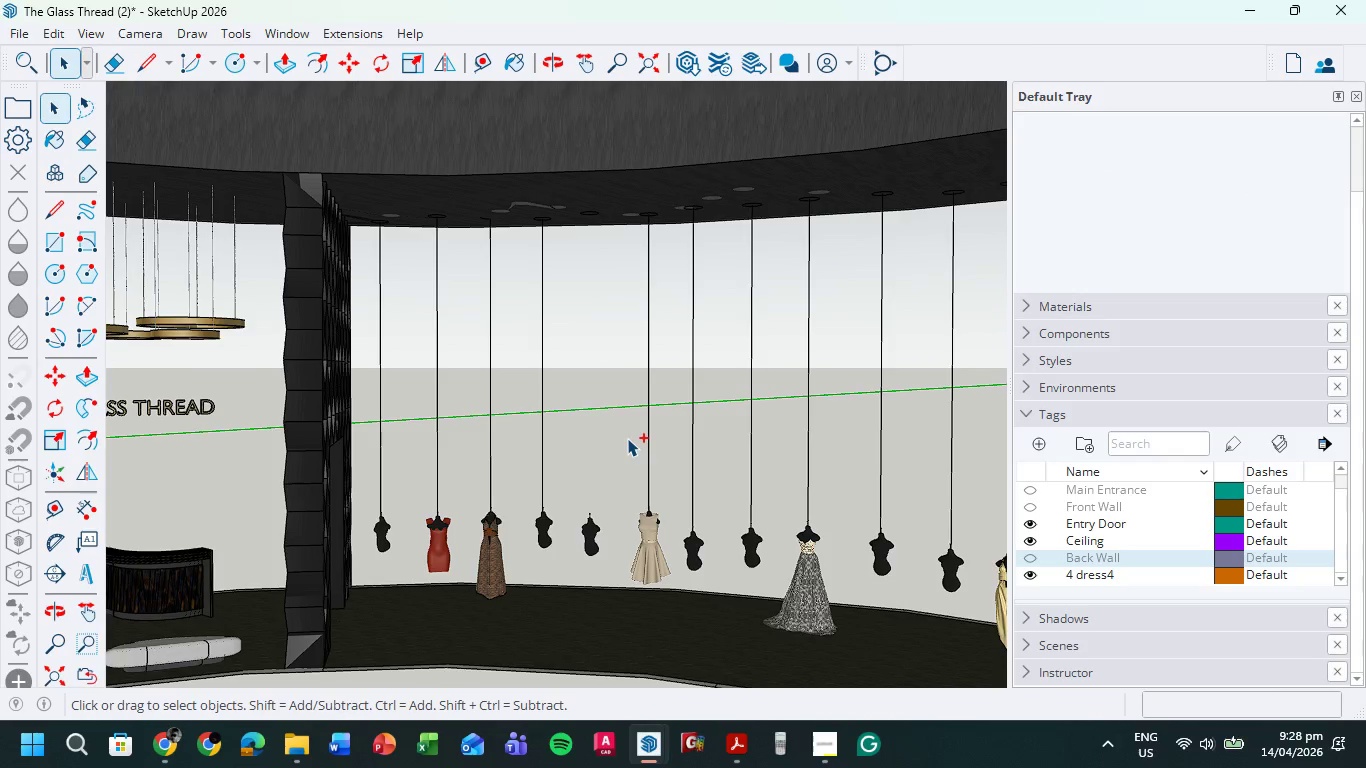 
key(Control+Z)
 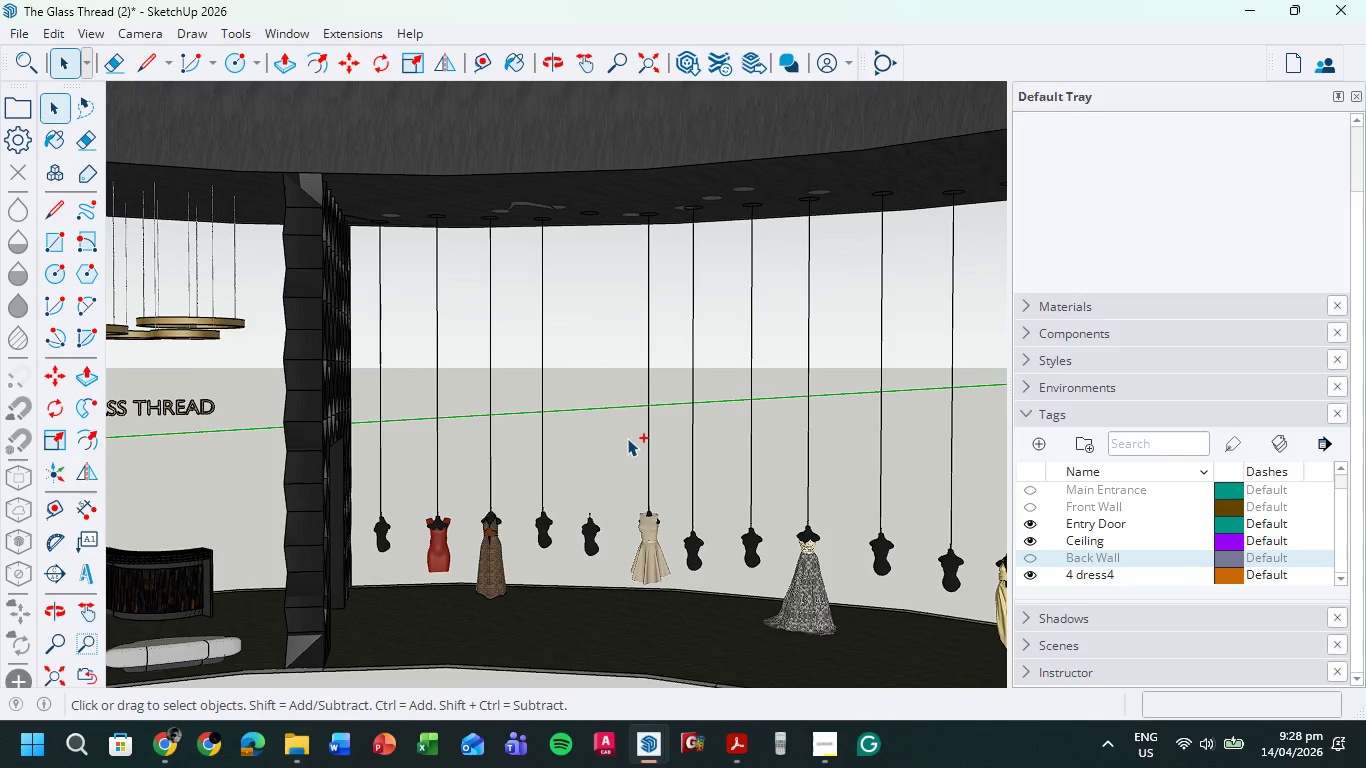 
key(Control+Z)
 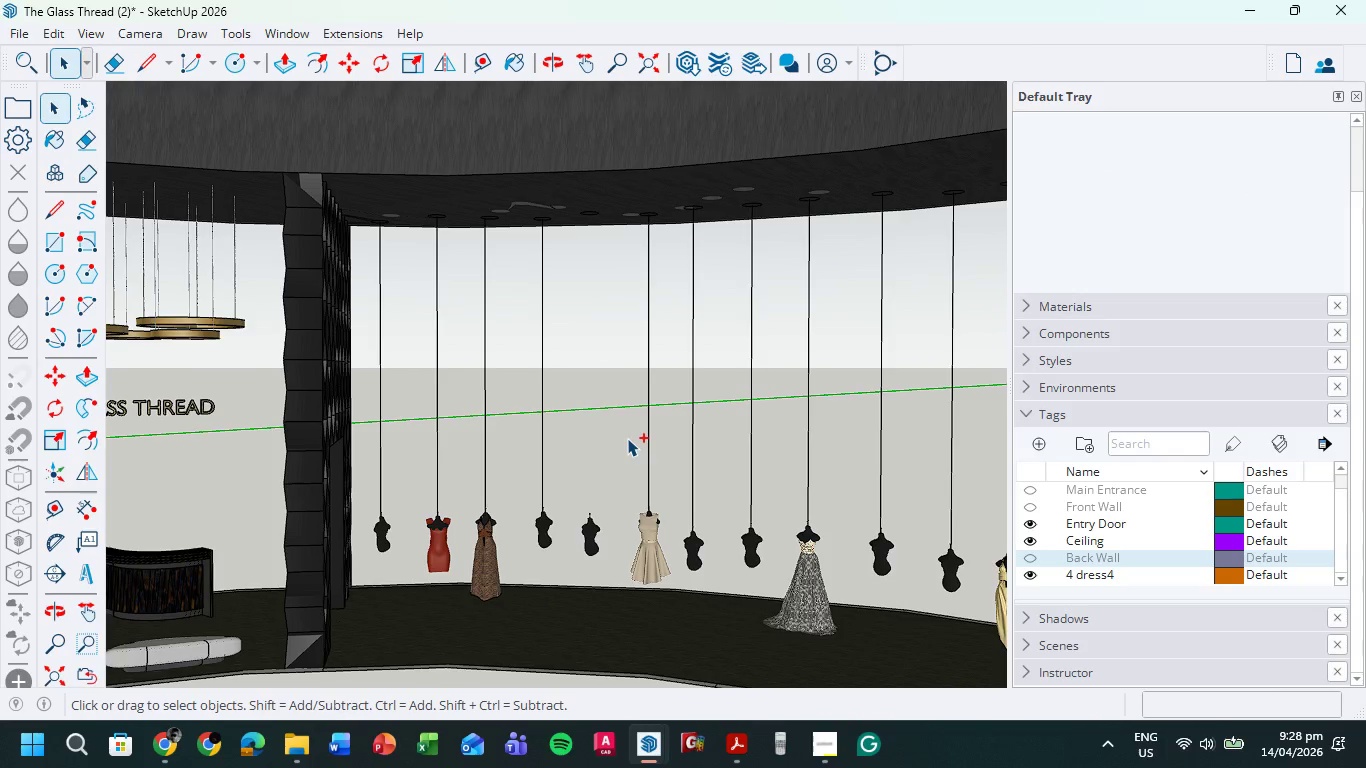 
key(Control+Z)
 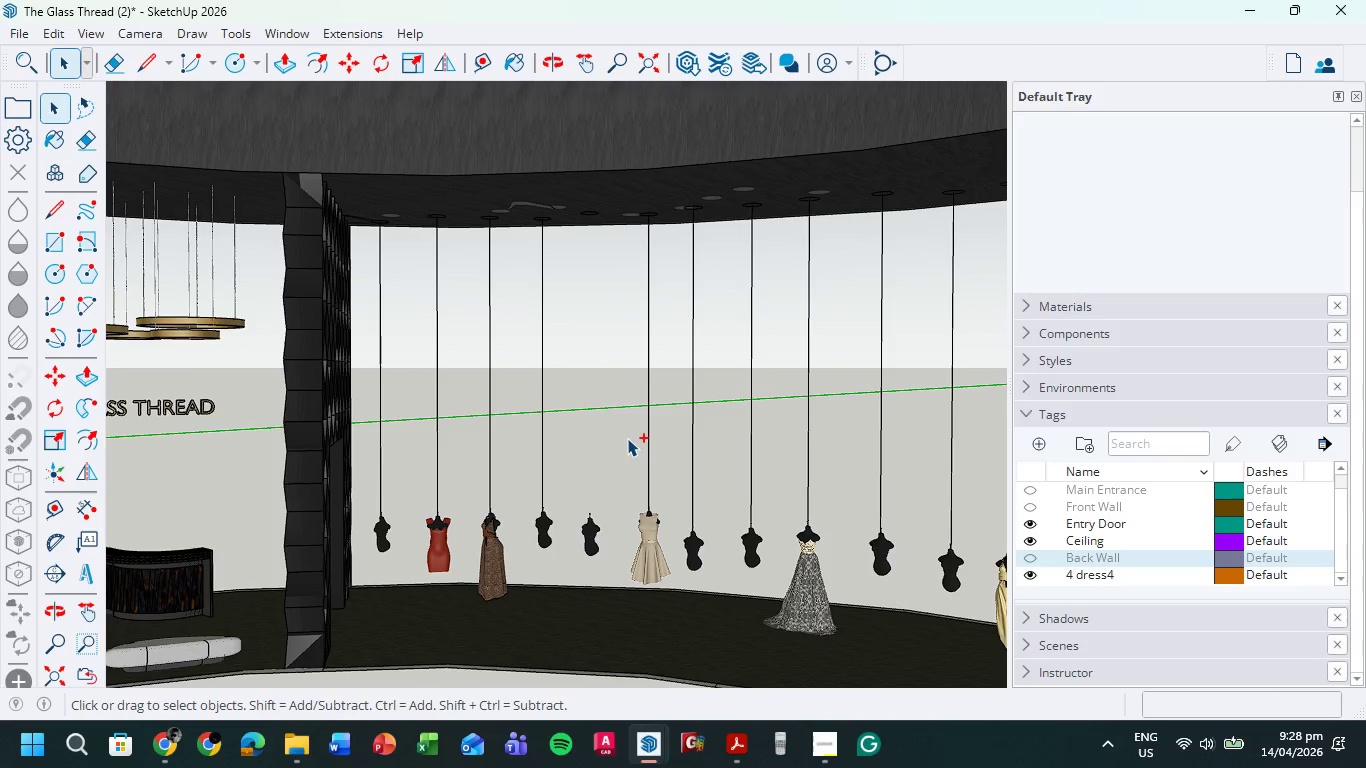 
key(Control+Z)
 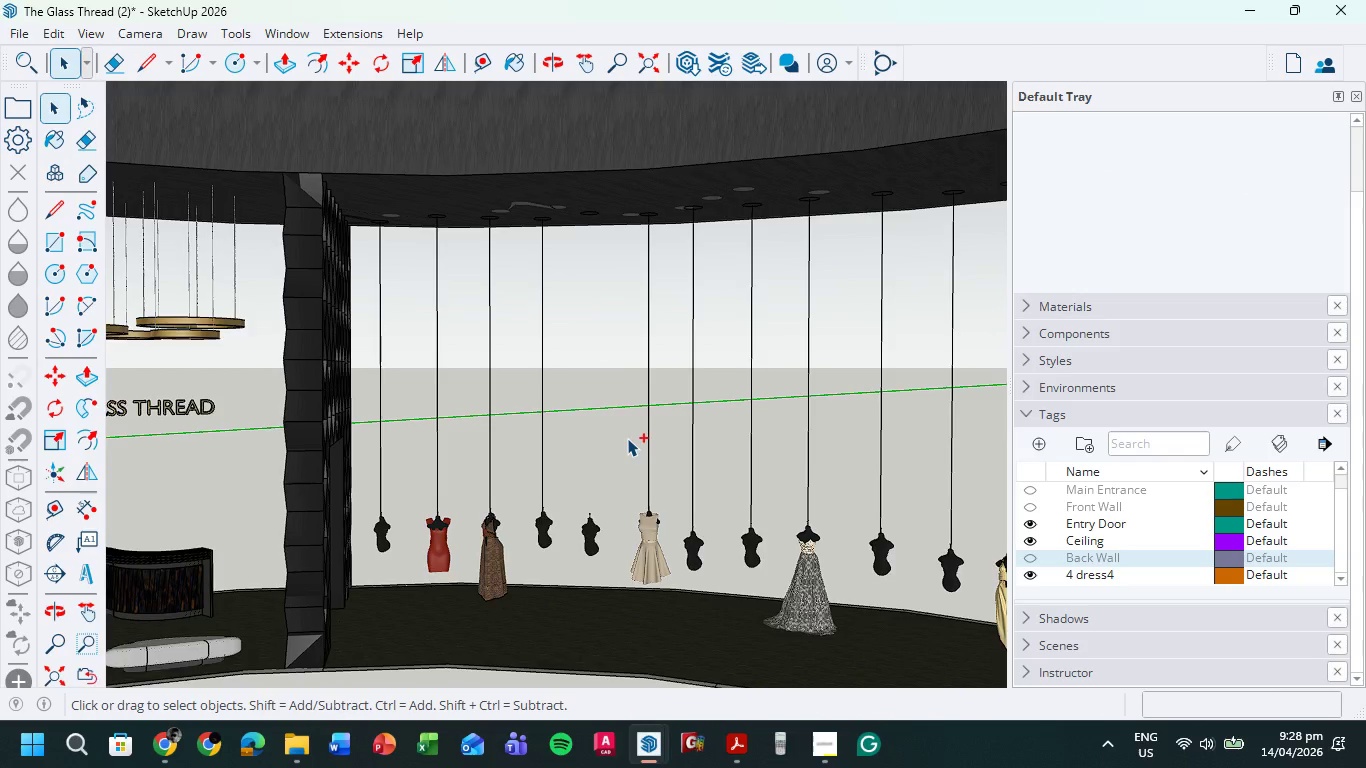 
key(Control+Z)
 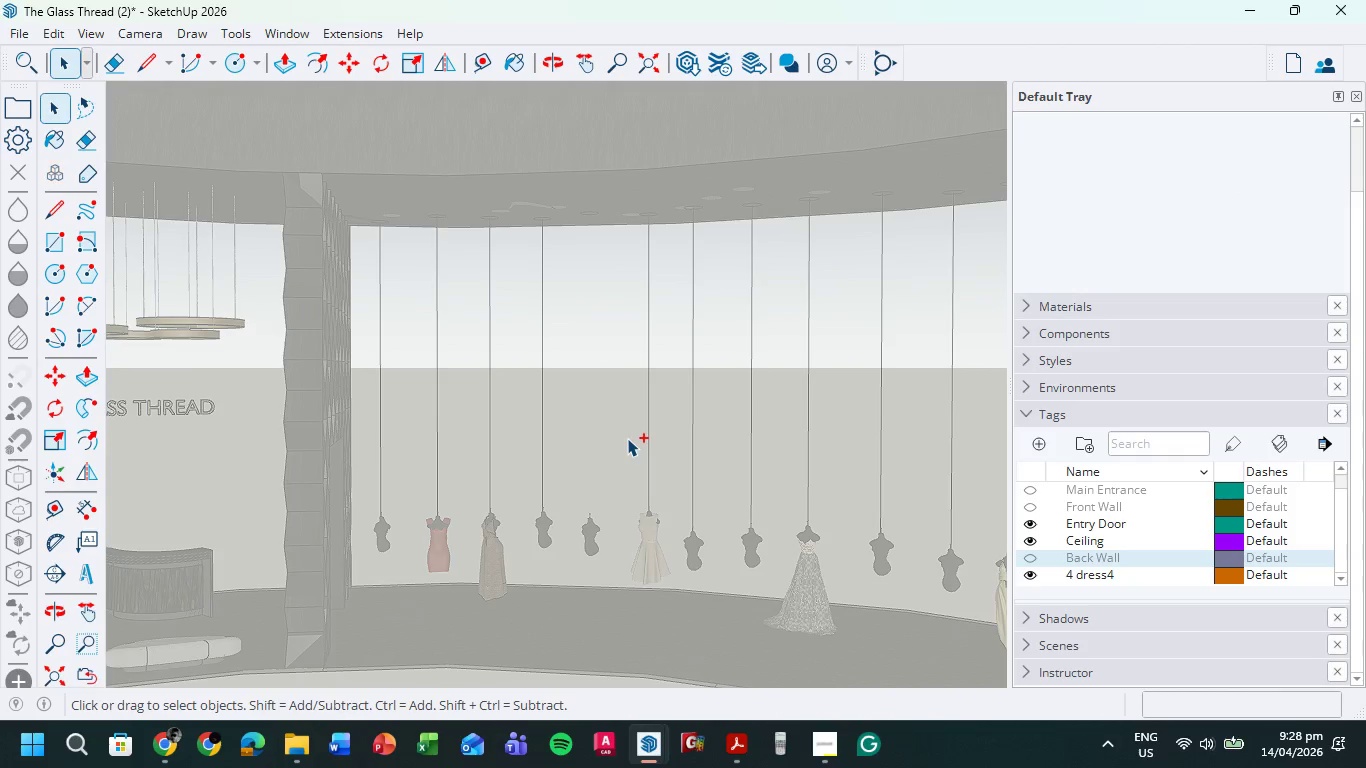 
key(Control+Z)
 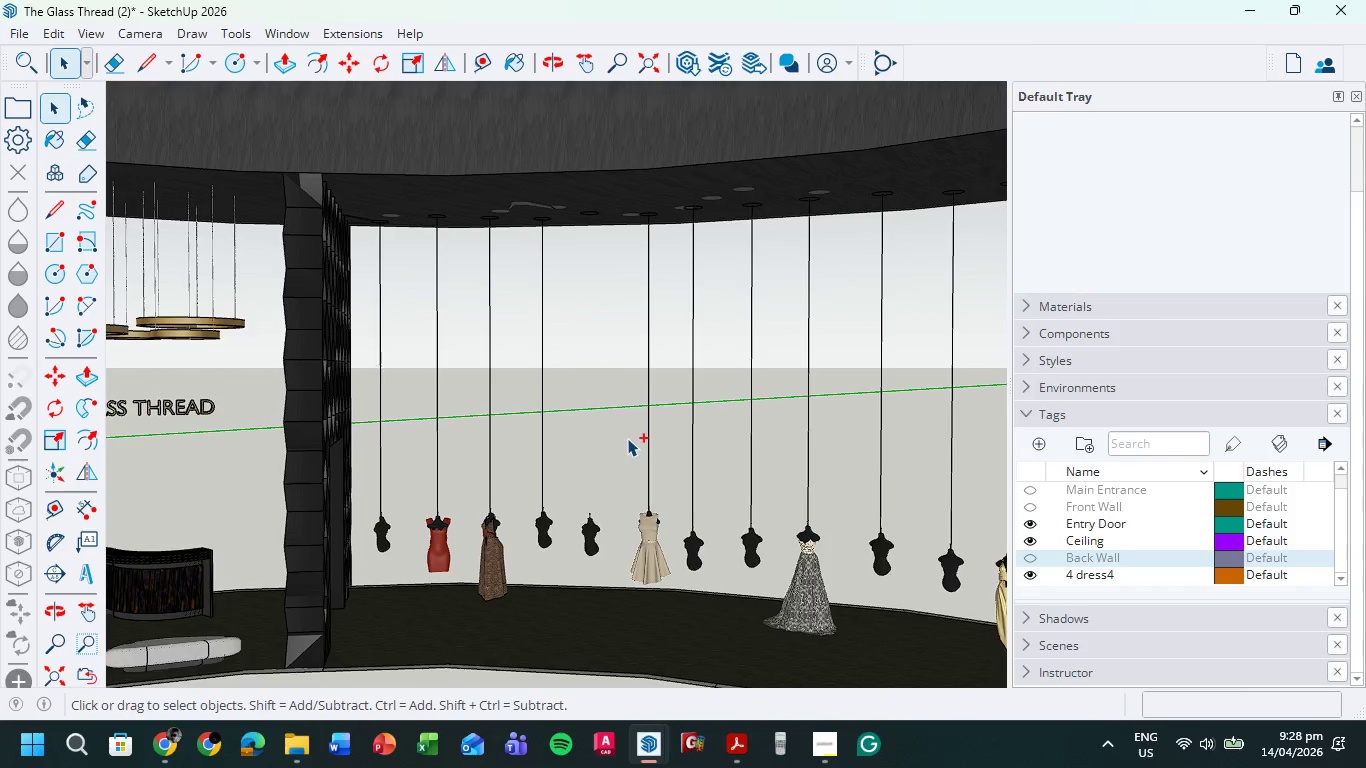 
key(Control+Z)
 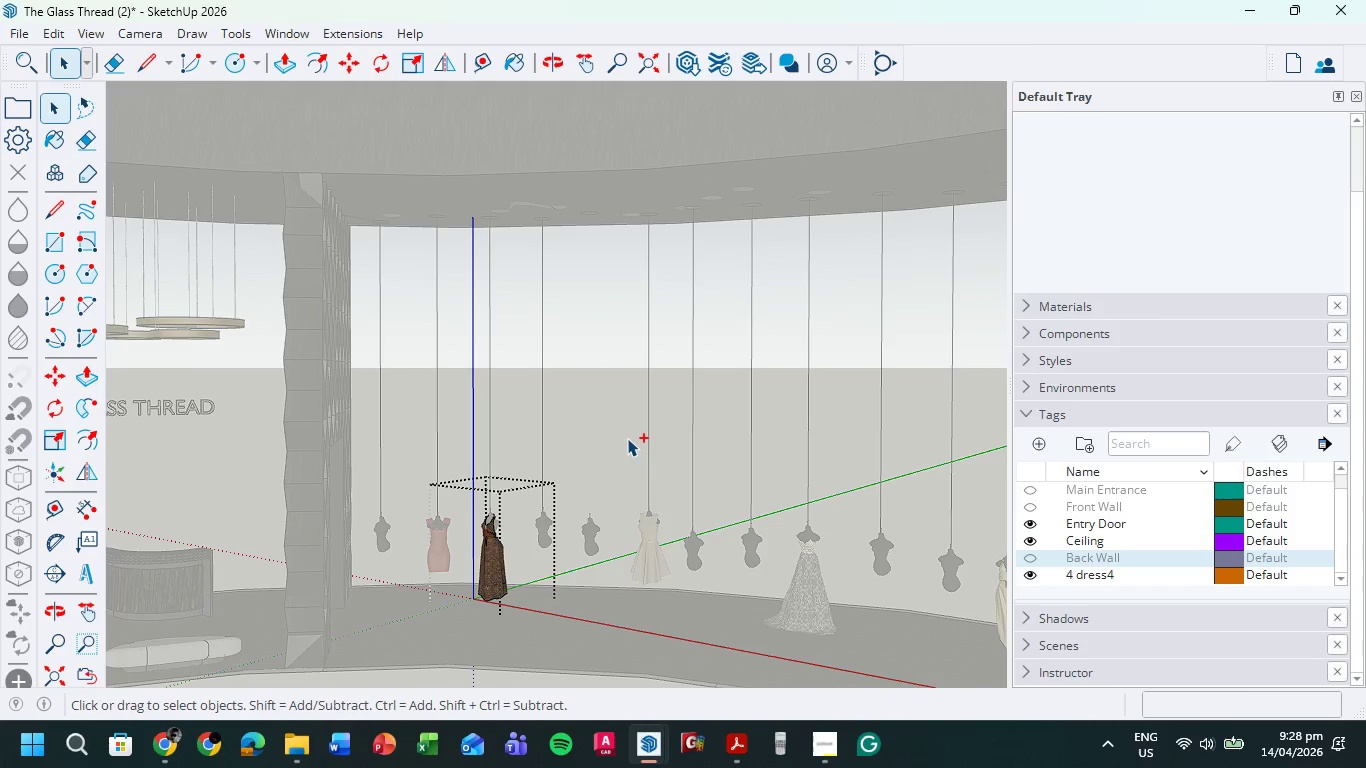 
key(Control+Z)
 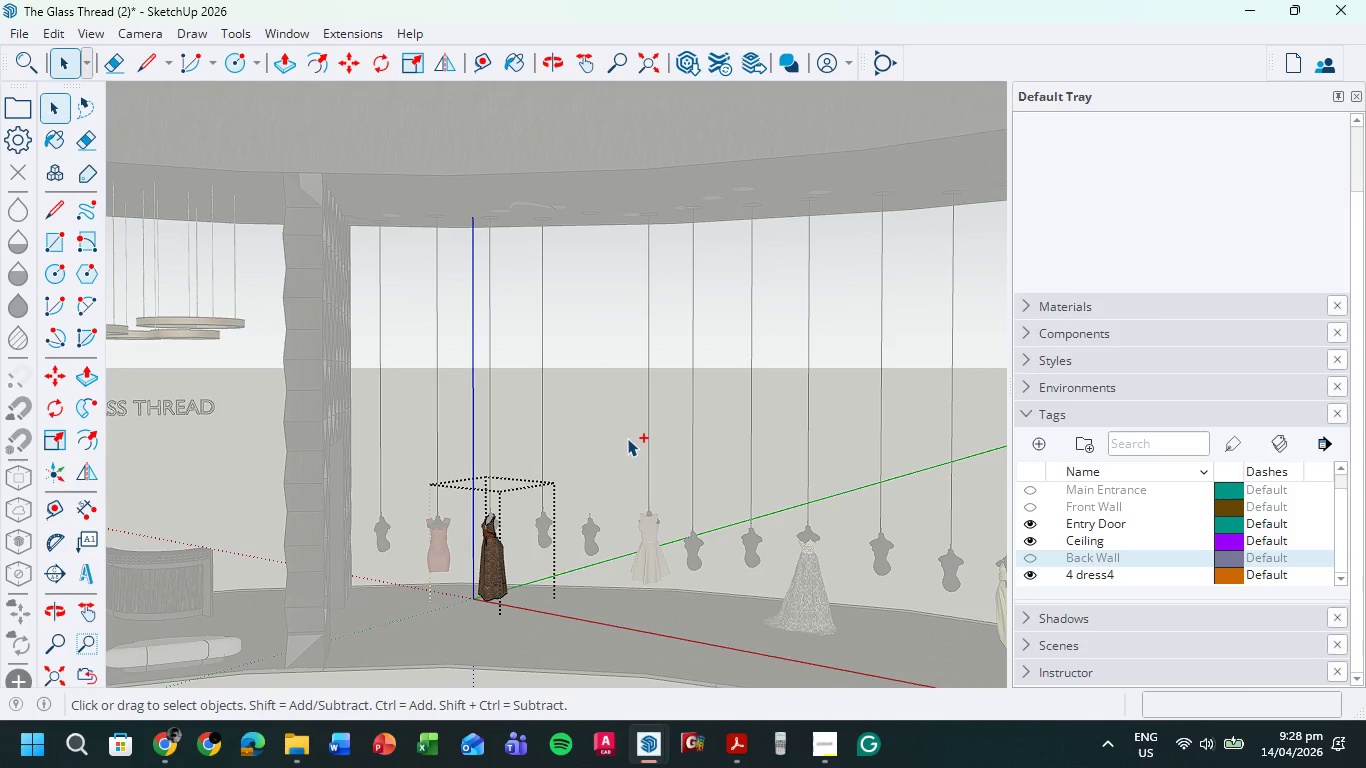 
key(Control+Z)
 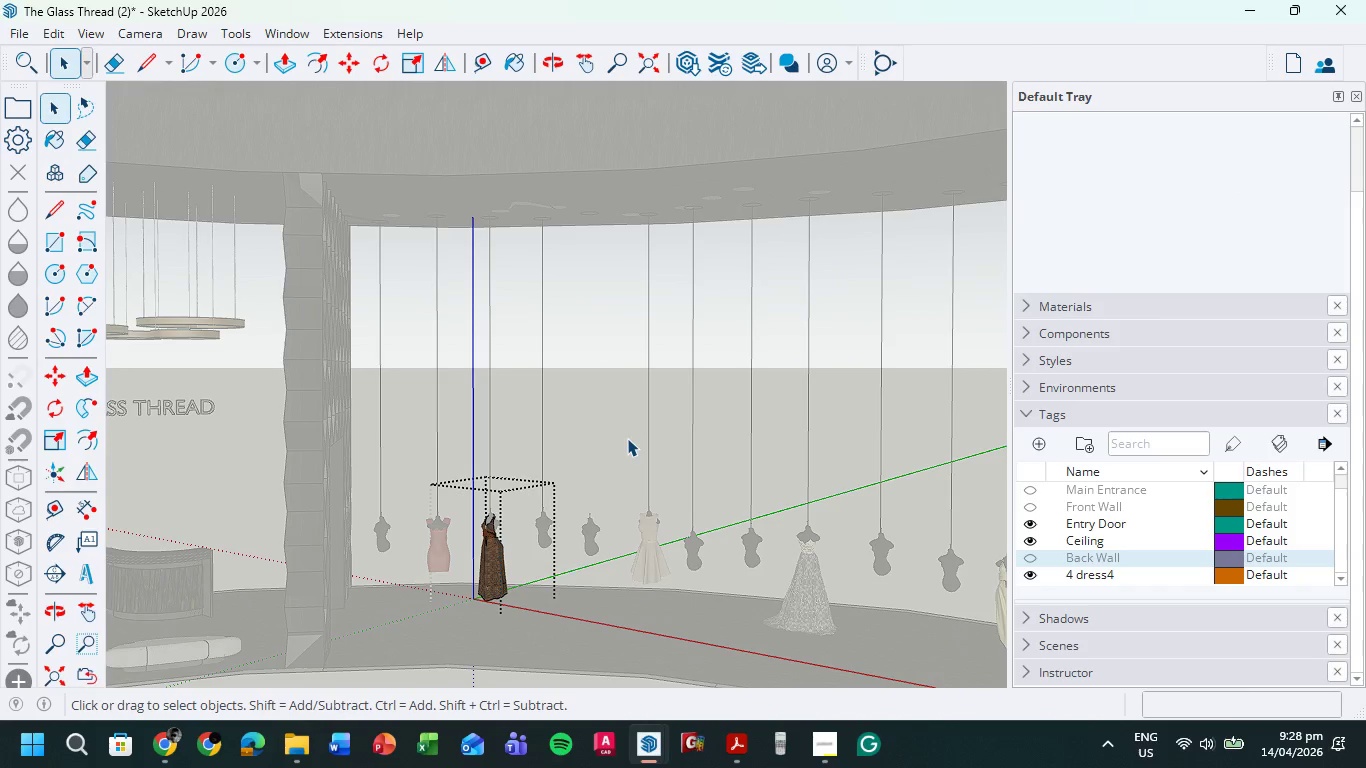 
key(Control+Y)
 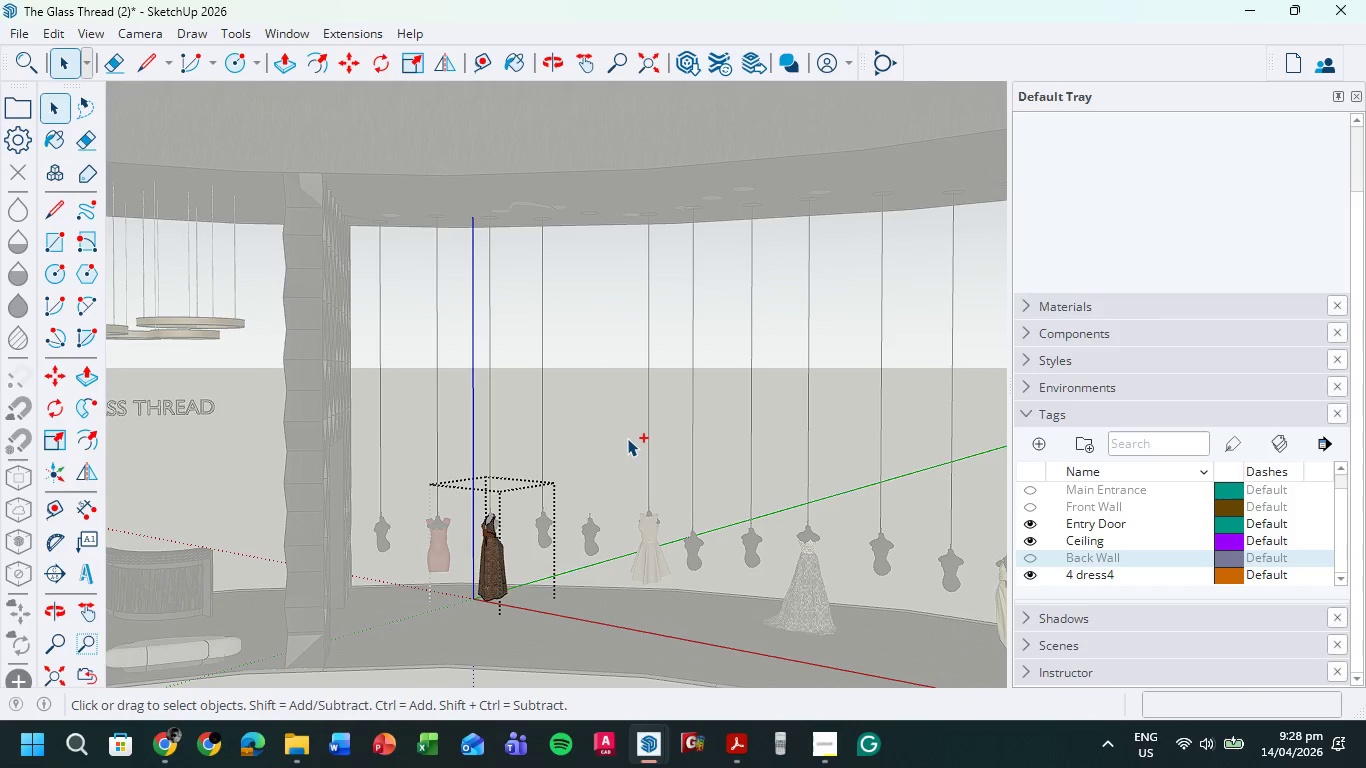 
key(Control+Y)
 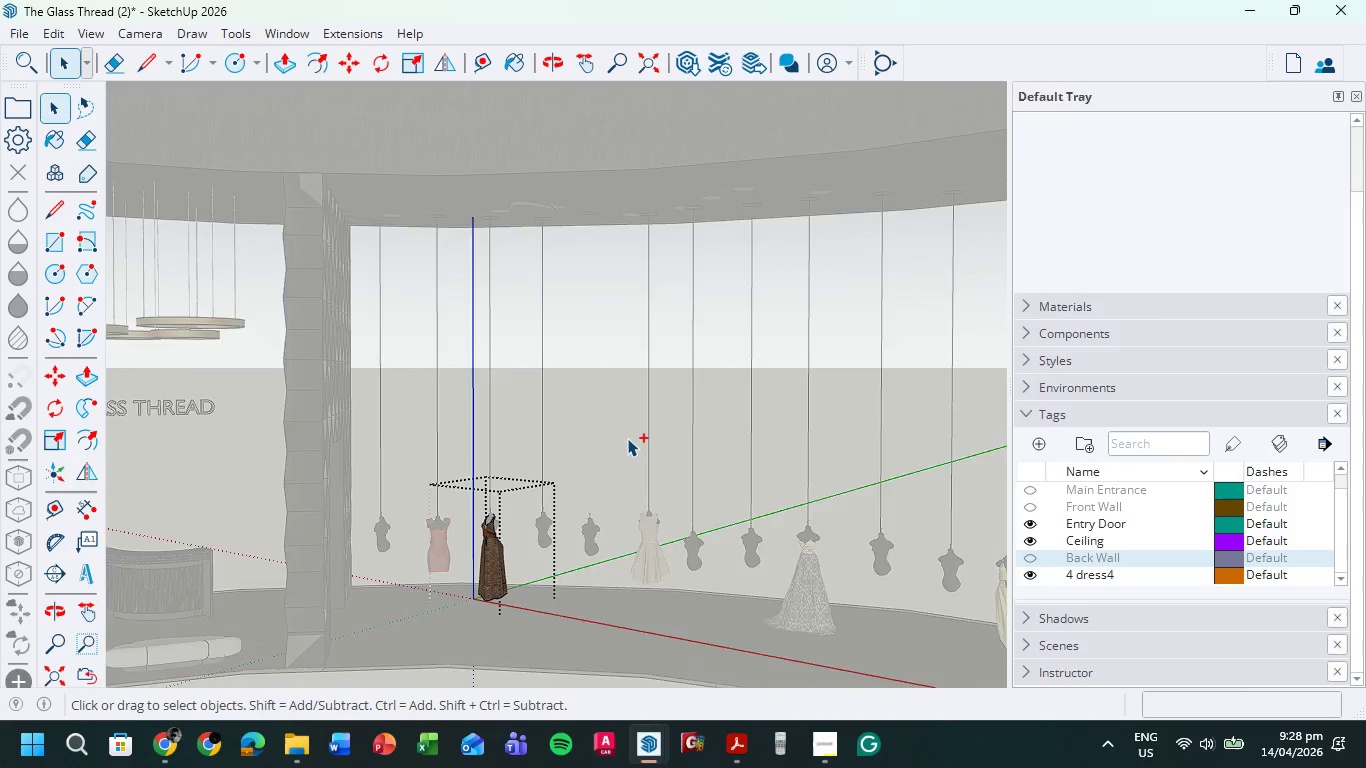 
key(Control+Y)
 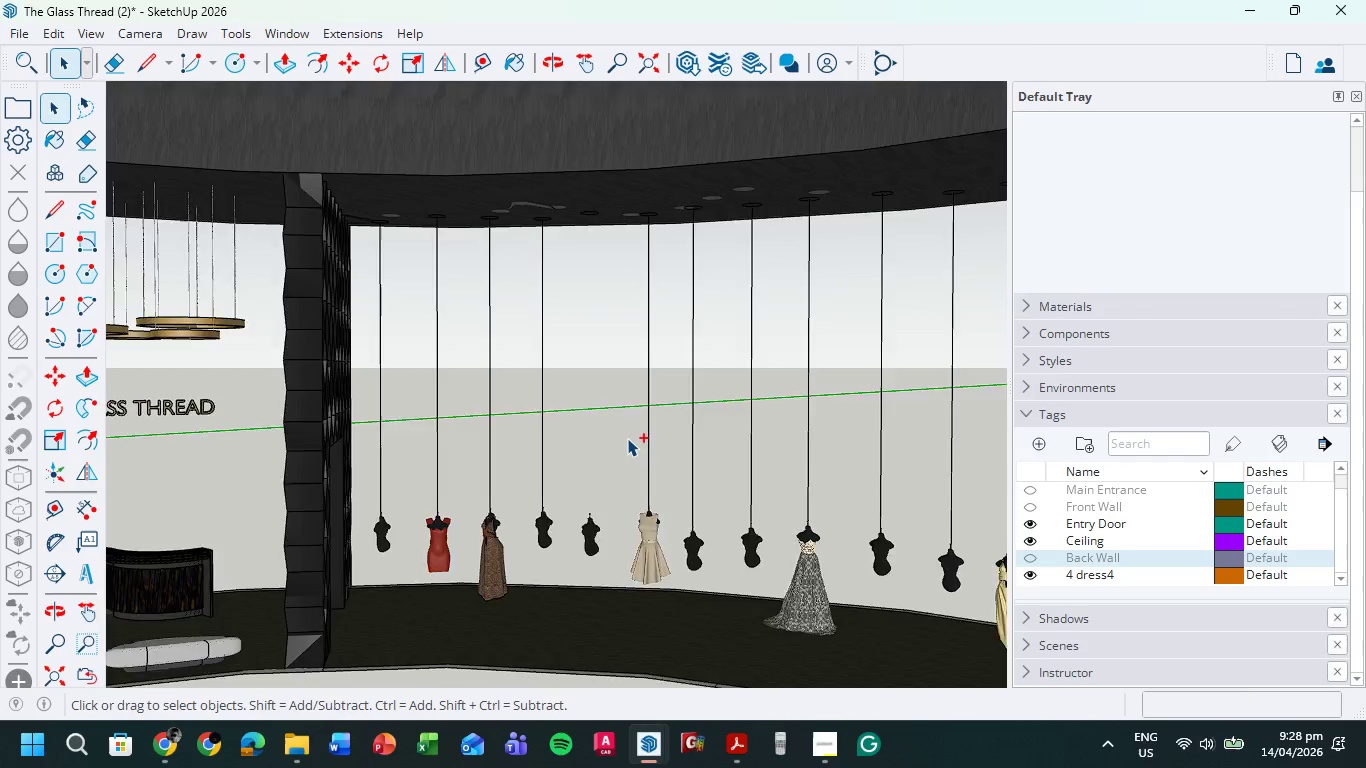 
key(Control+Y)
 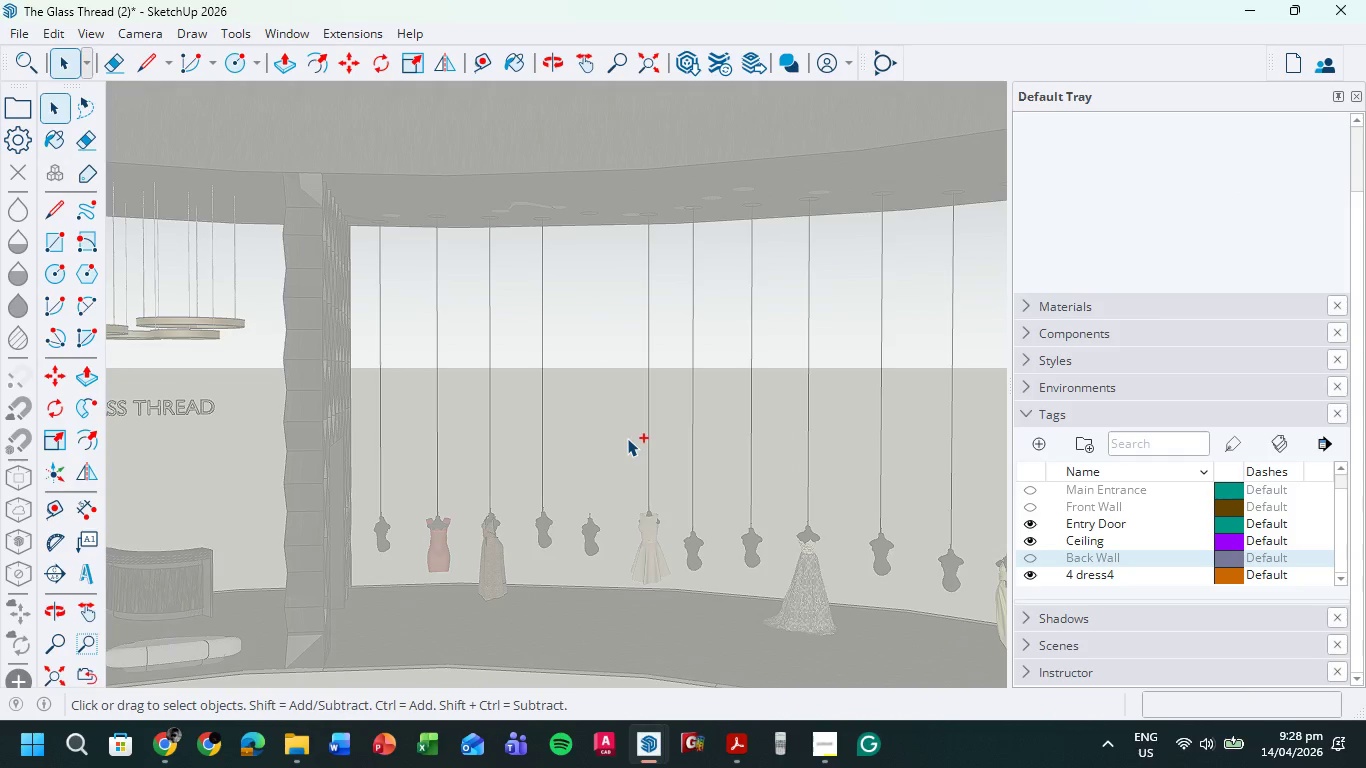 
key(Control+Y)
 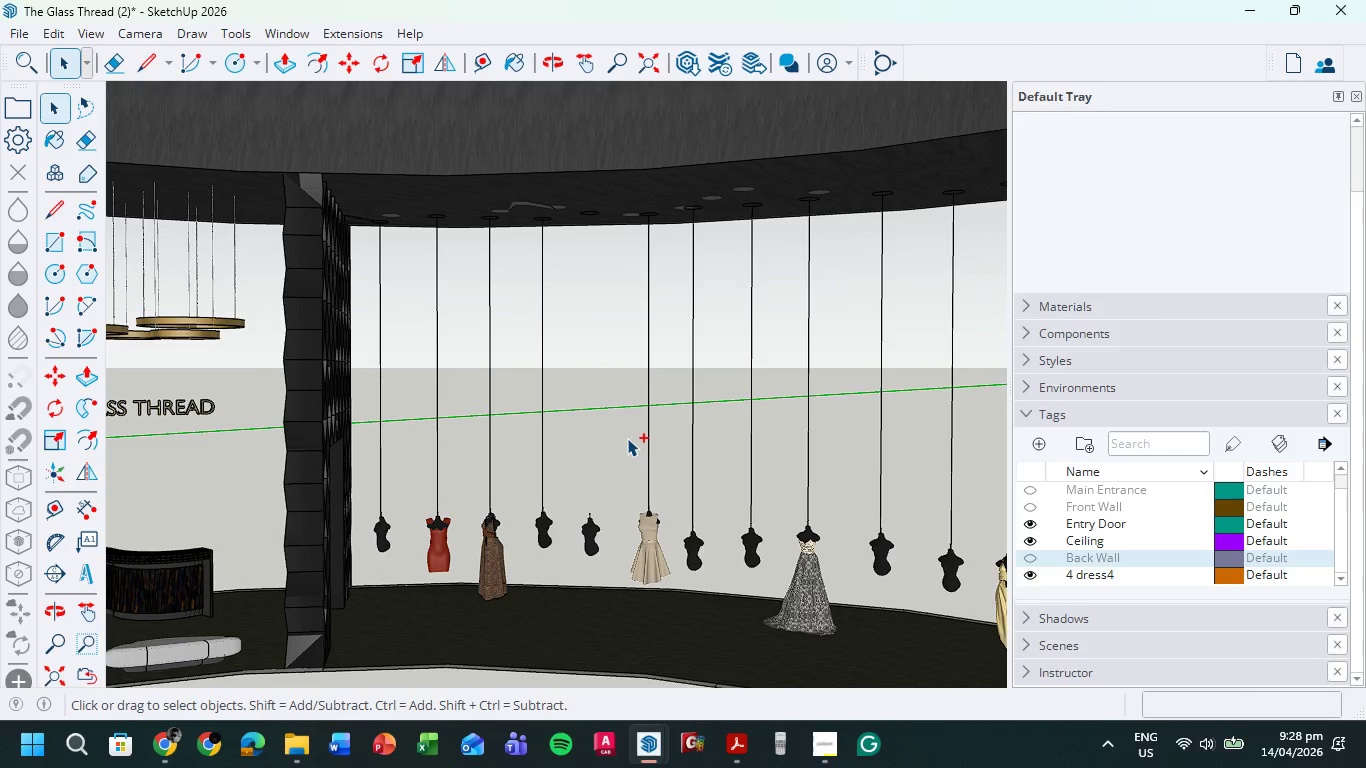 
key(Control+Y)
 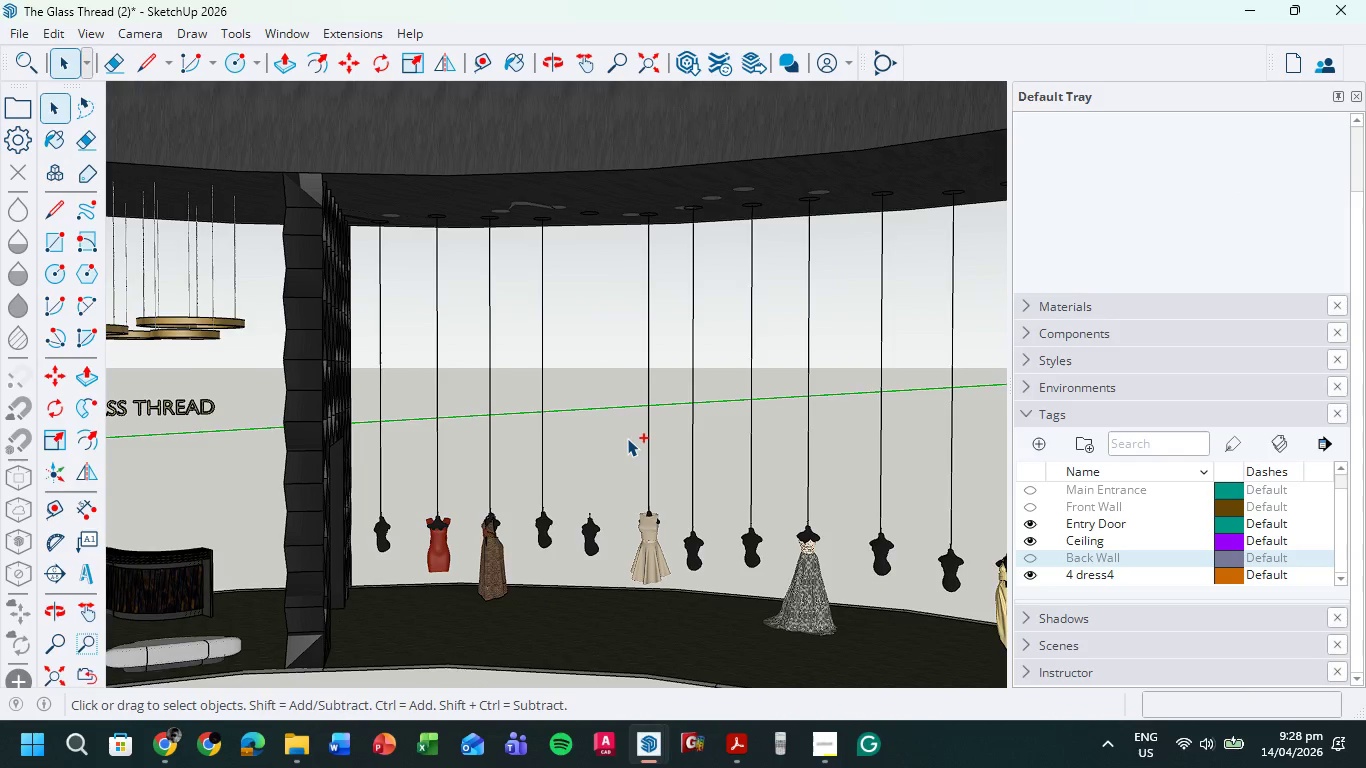 
key(Control+Y)
 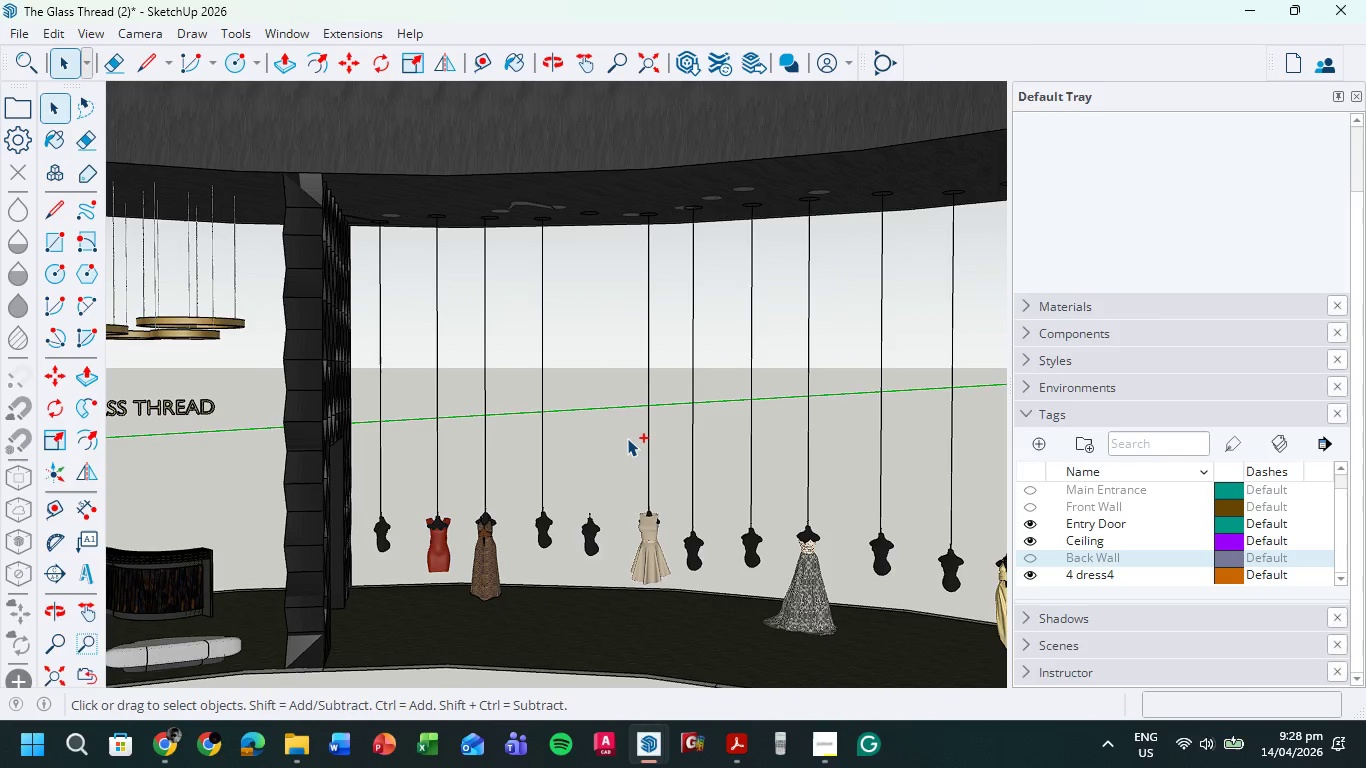 
key(Control+Y)
 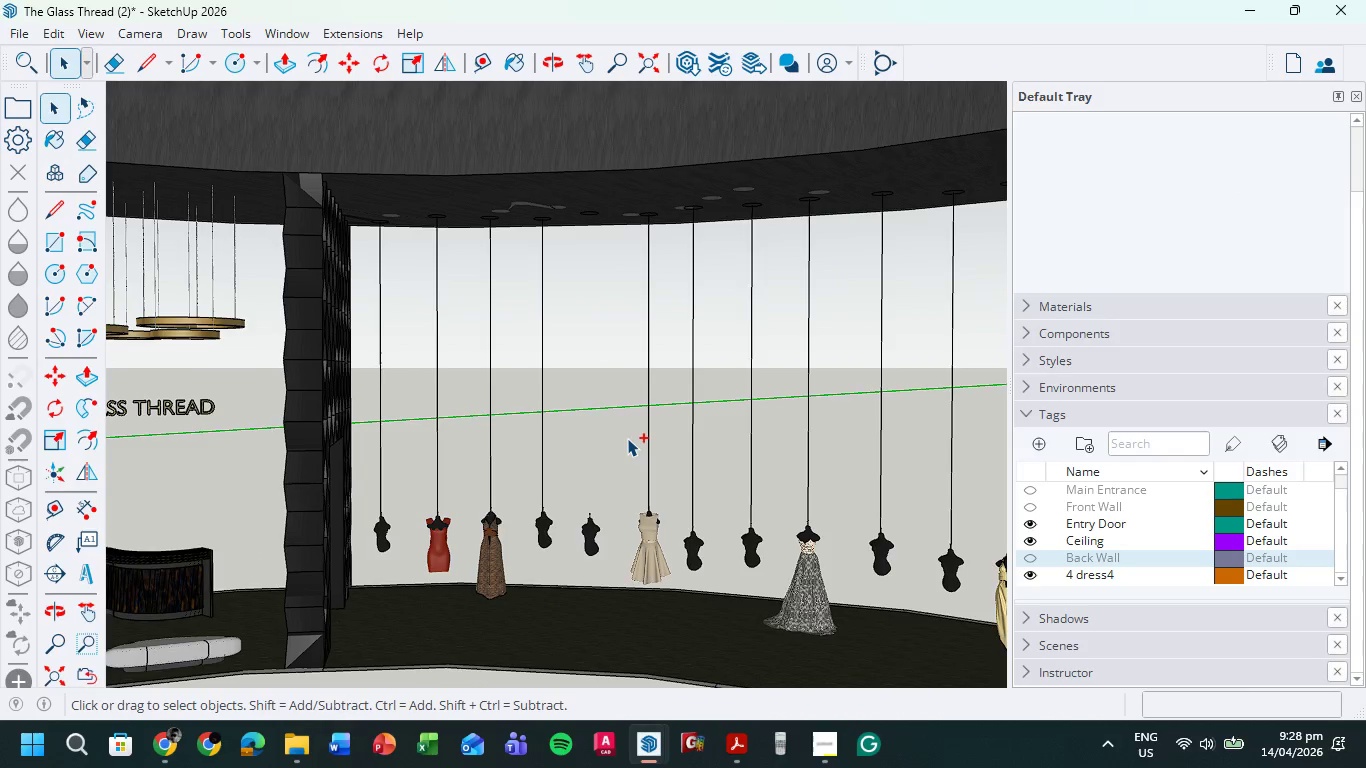 
key(Control+Y)
 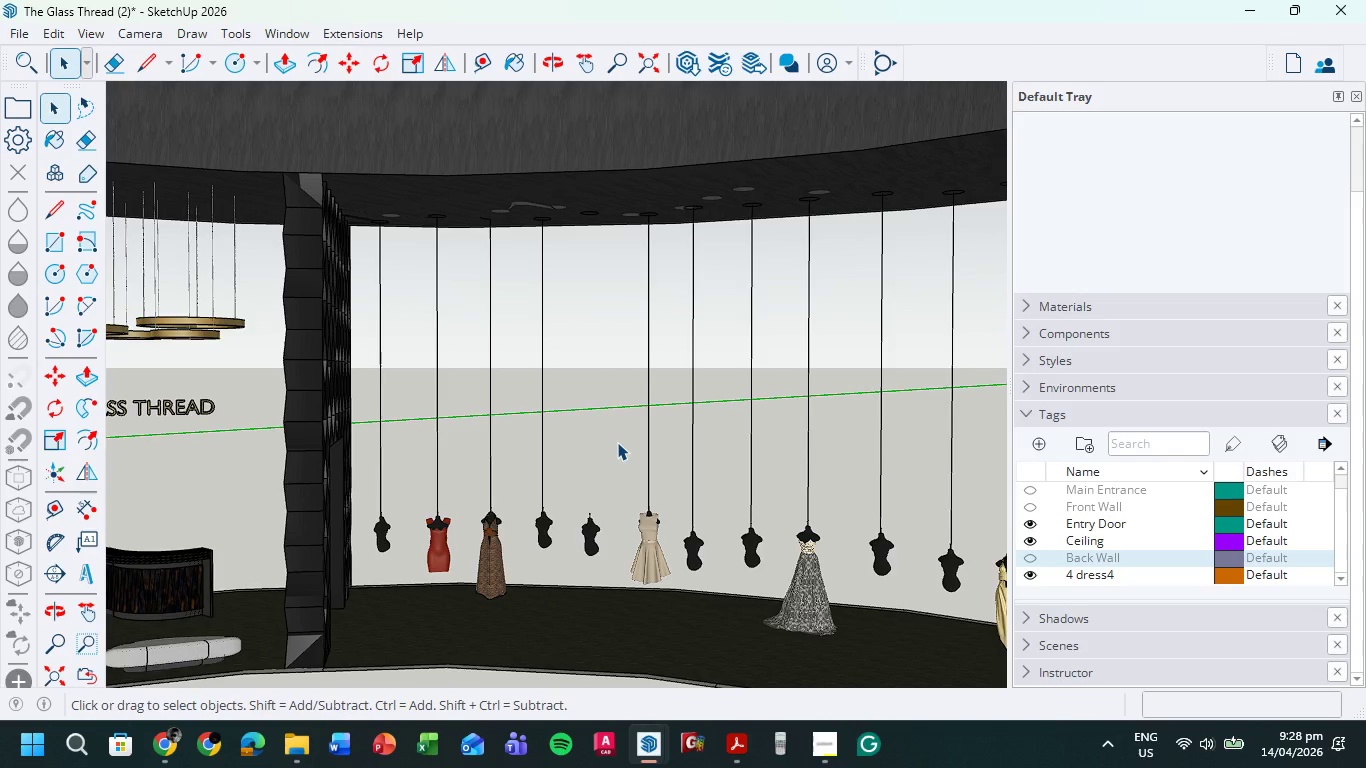 
key(L)
 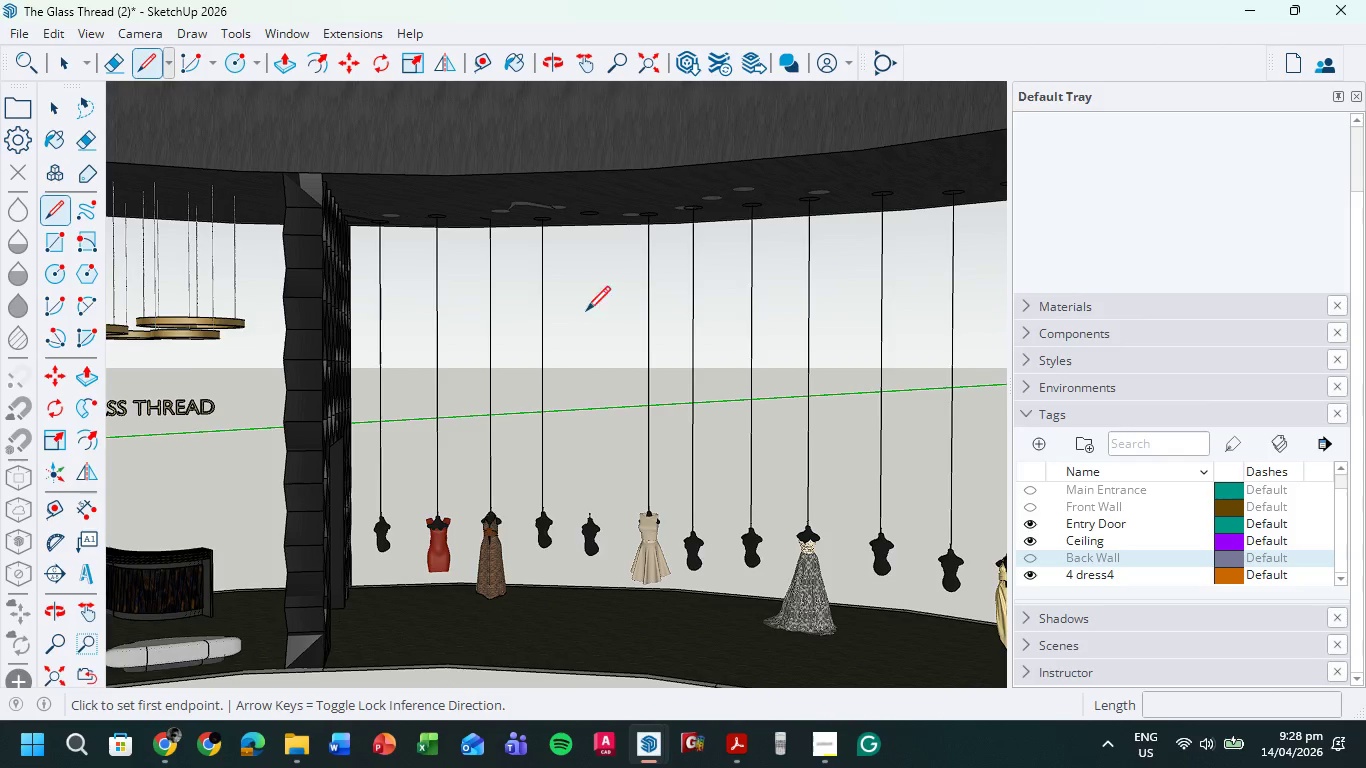 
left_click([587, 177])
 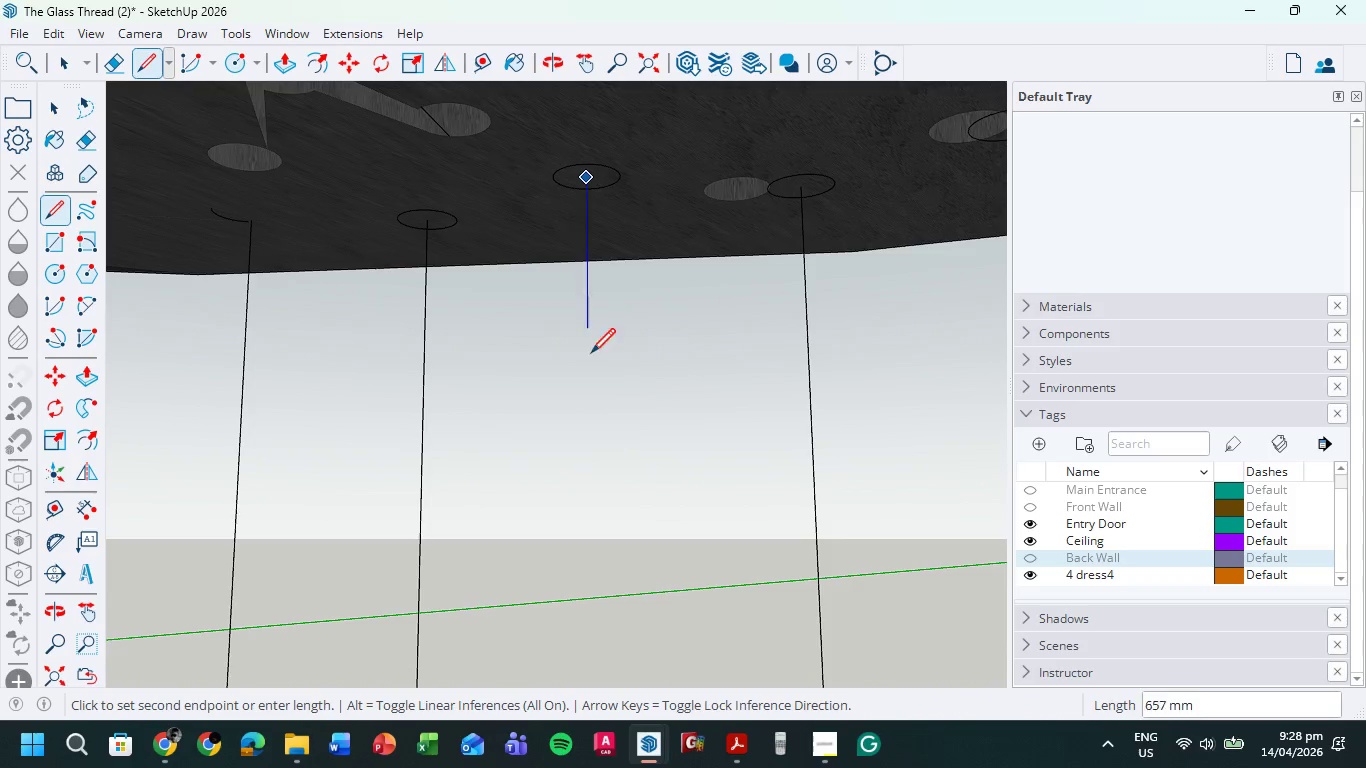 
scroll: coordinate [592, 229], scroll_direction: up, amount: 13.0
 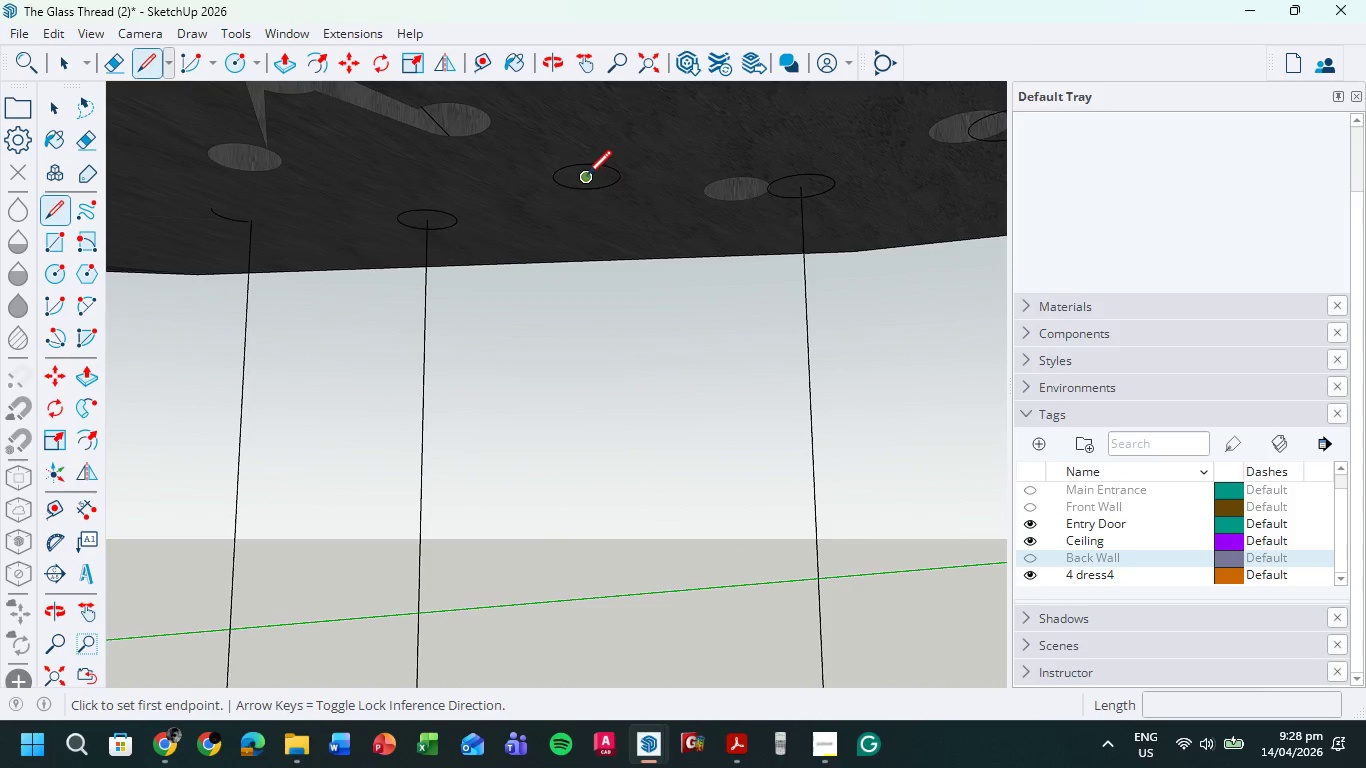 
hold_key(key=ShiftLeft, duration=0.53)
 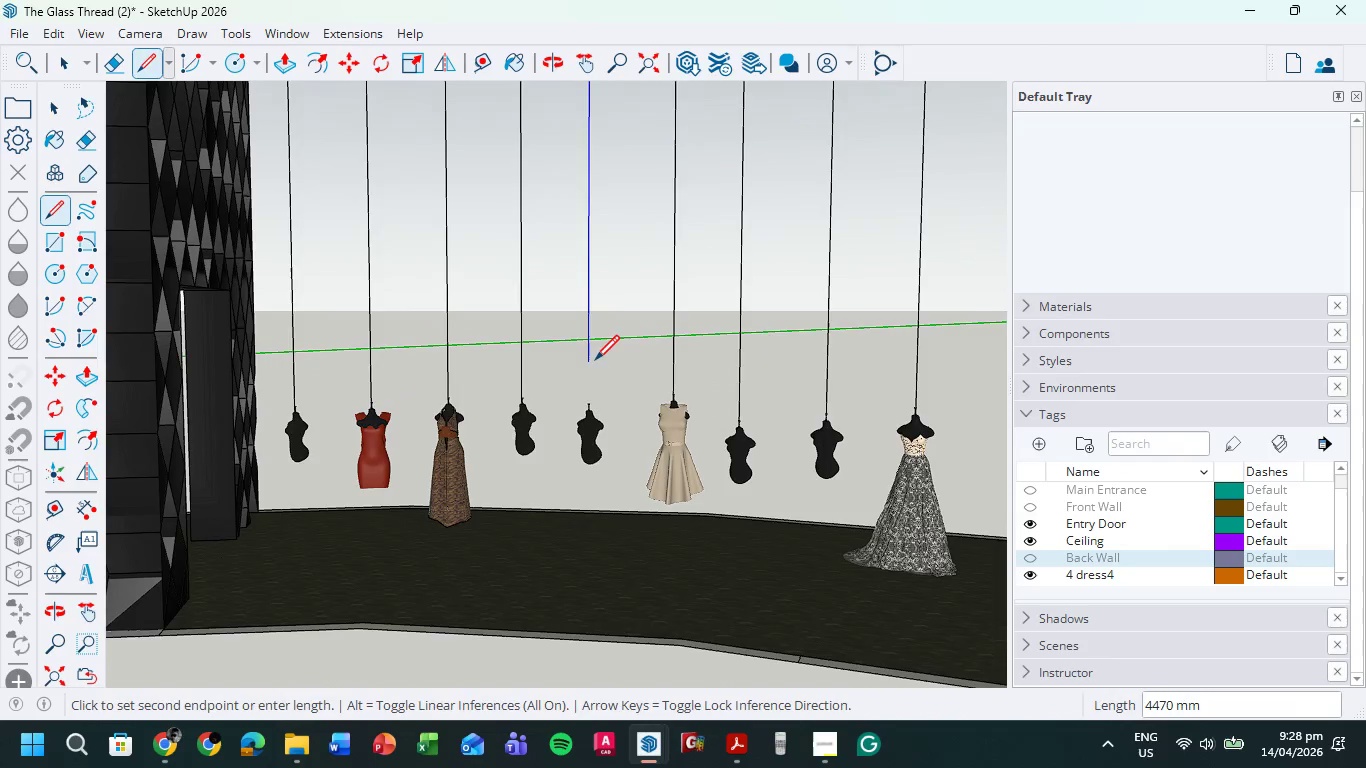 
scroll: coordinate [588, 529], scroll_direction: down, amount: 8.0
 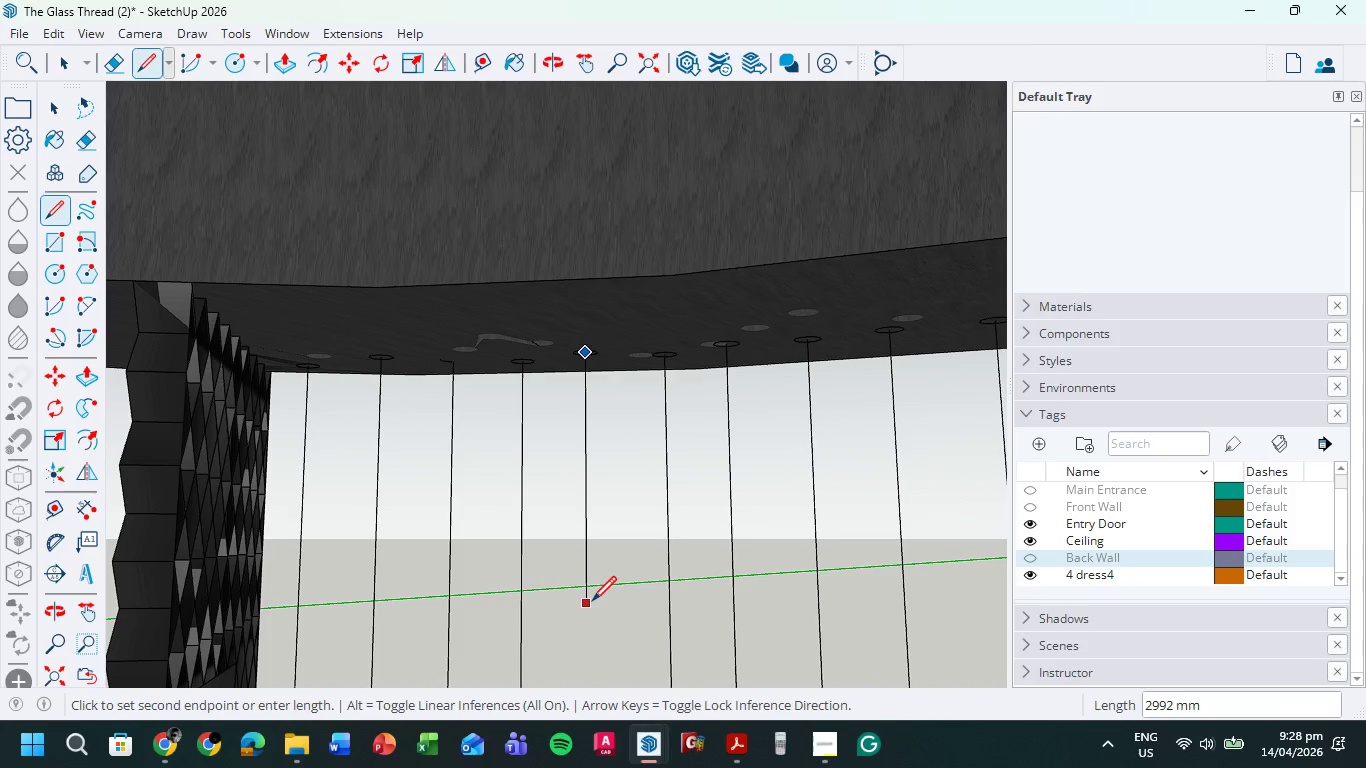 
scroll: coordinate [597, 373], scroll_direction: up, amount: 4.0
 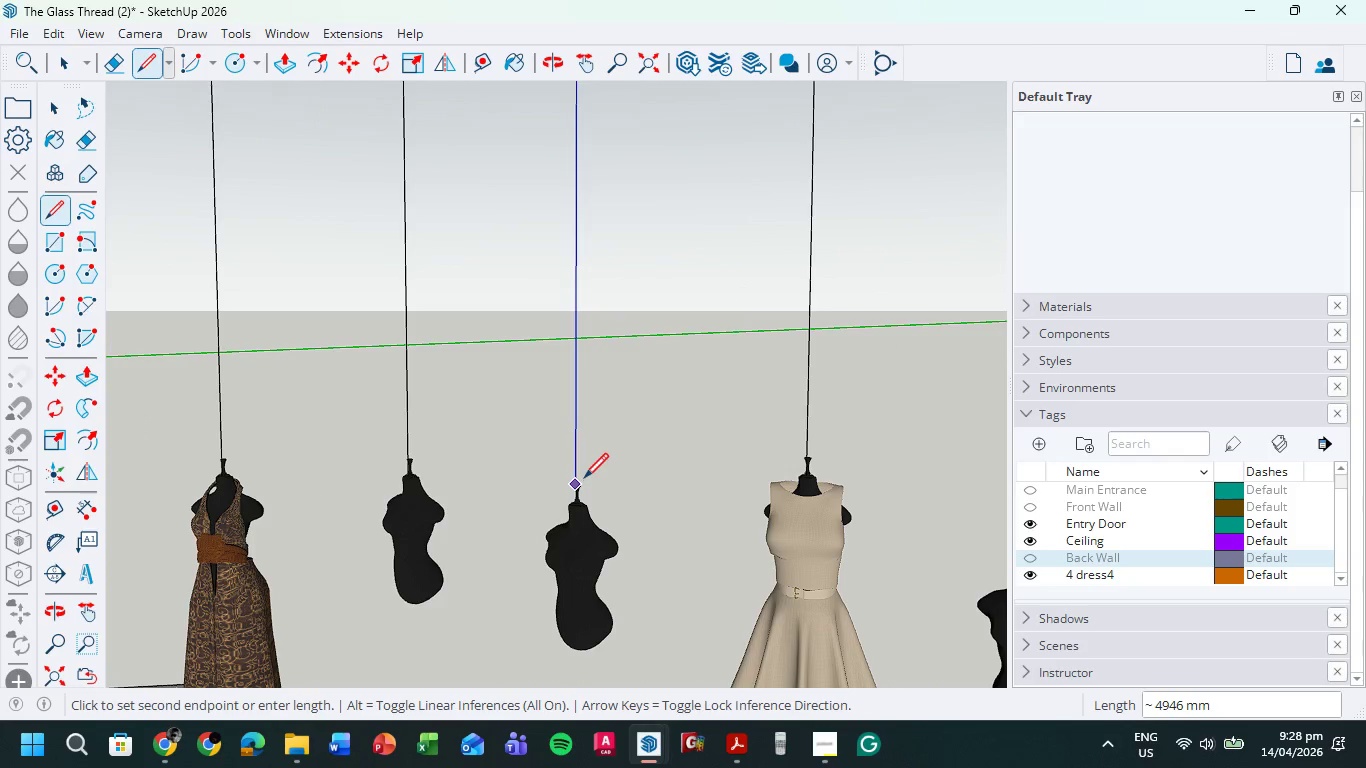 
left_click([559, 568])
 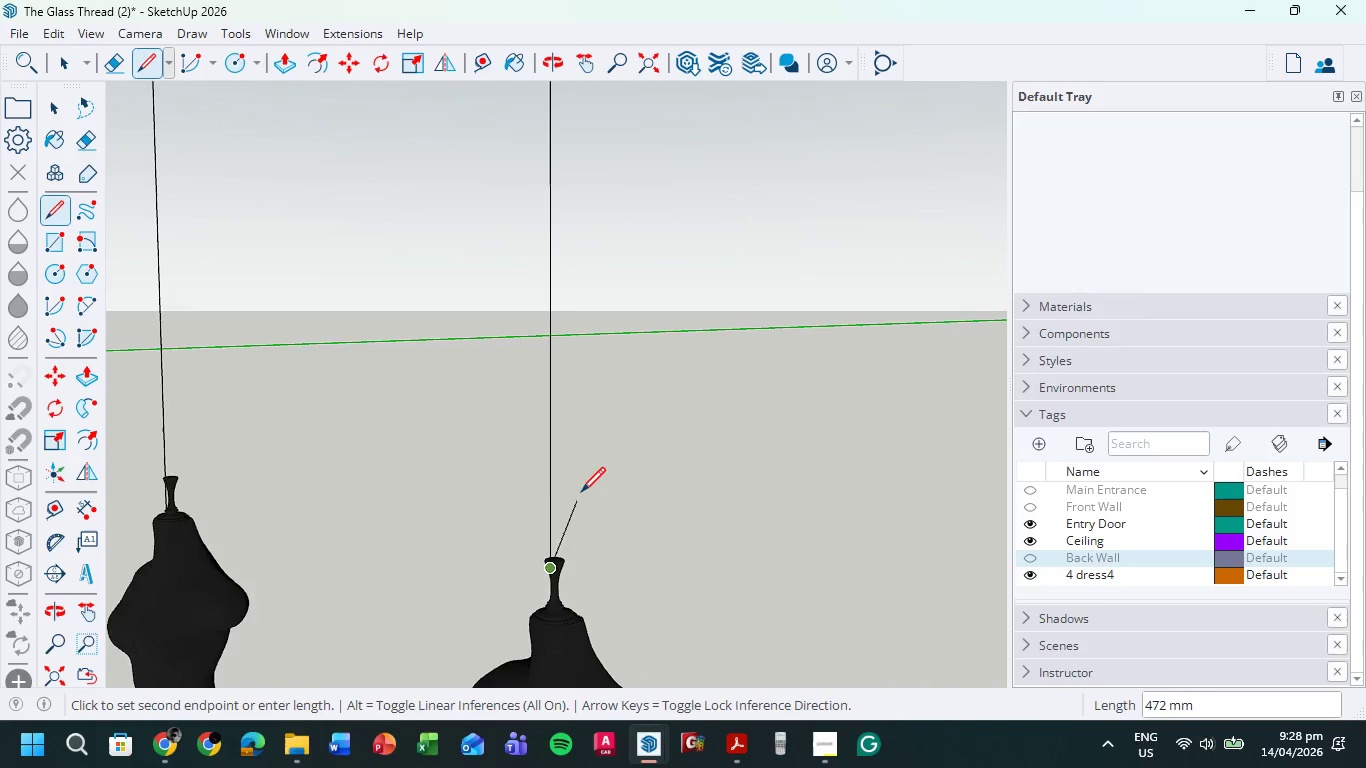 
scroll: coordinate [578, 521], scroll_direction: up, amount: 2.0
 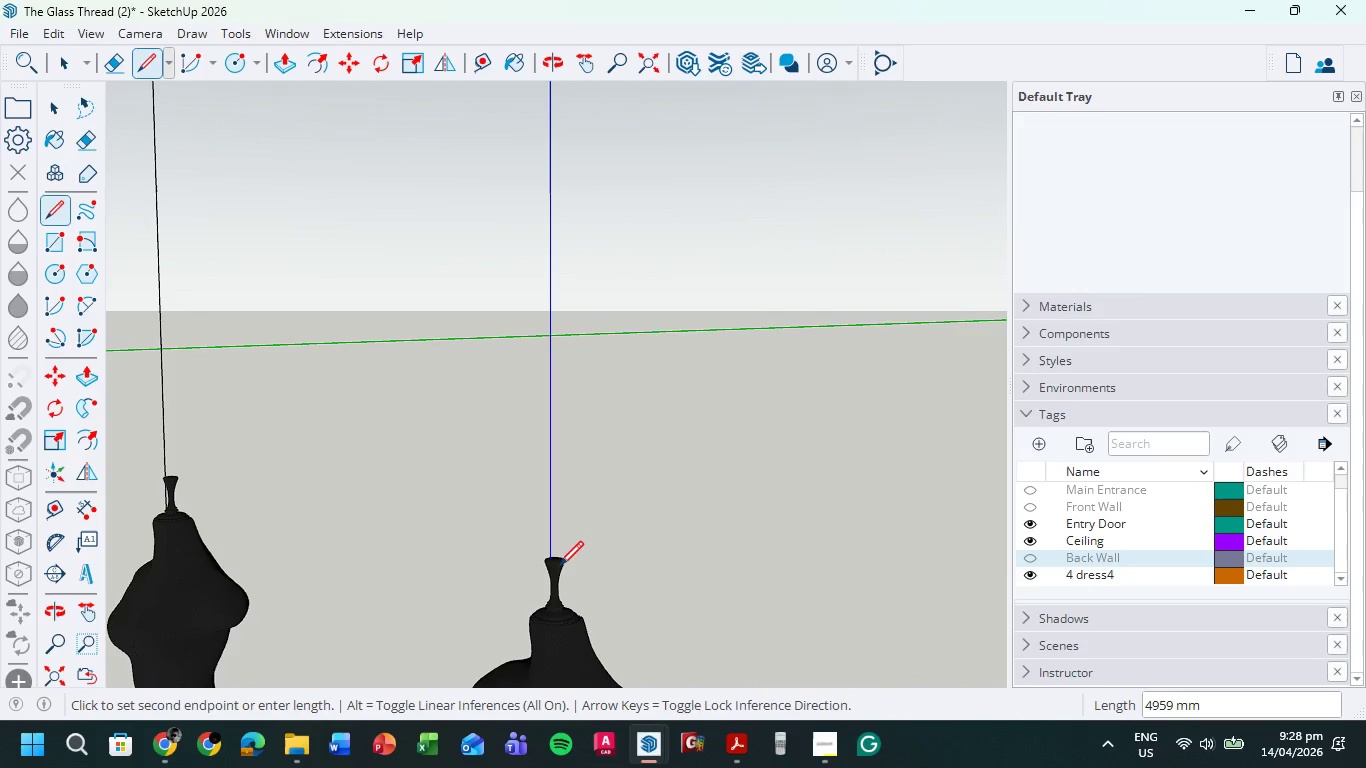 
left_click([71, 55])
 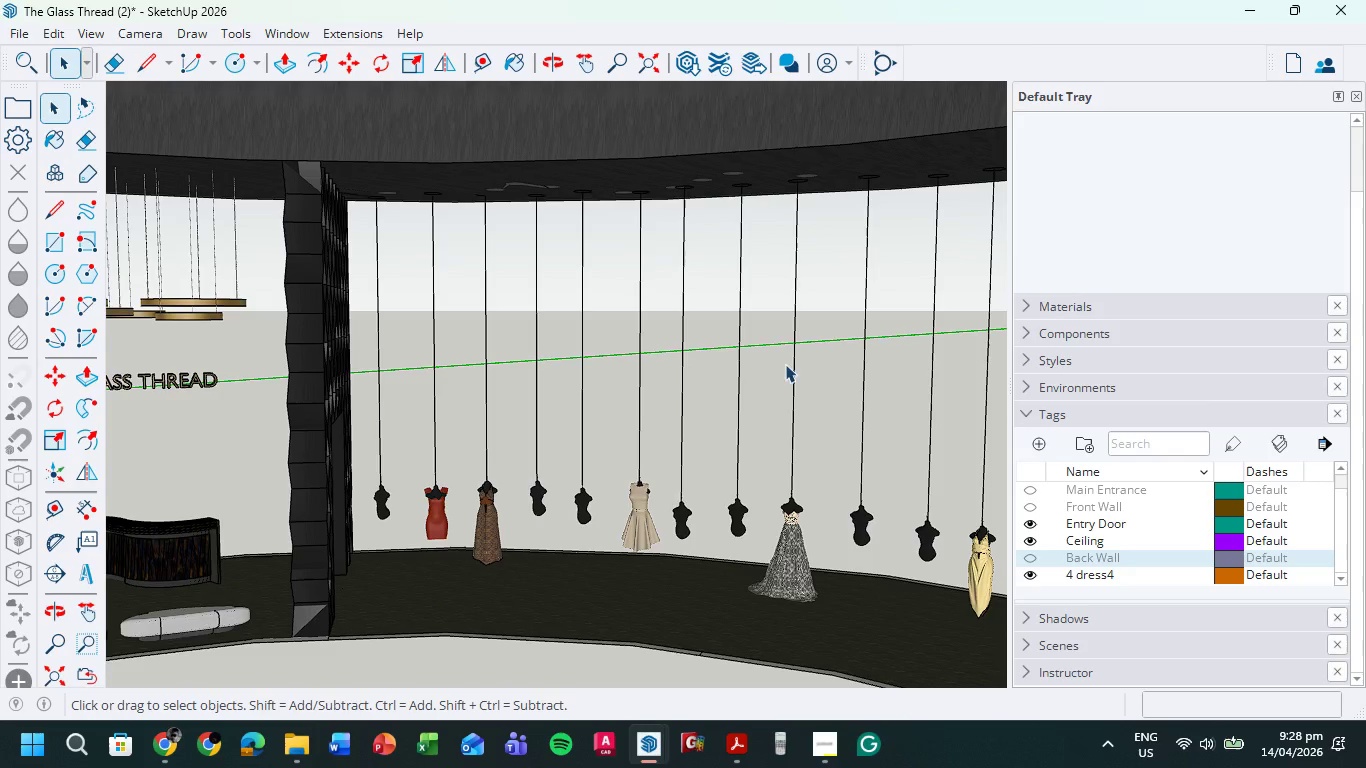 
scroll: coordinate [774, 379], scroll_direction: down, amount: 18.0
 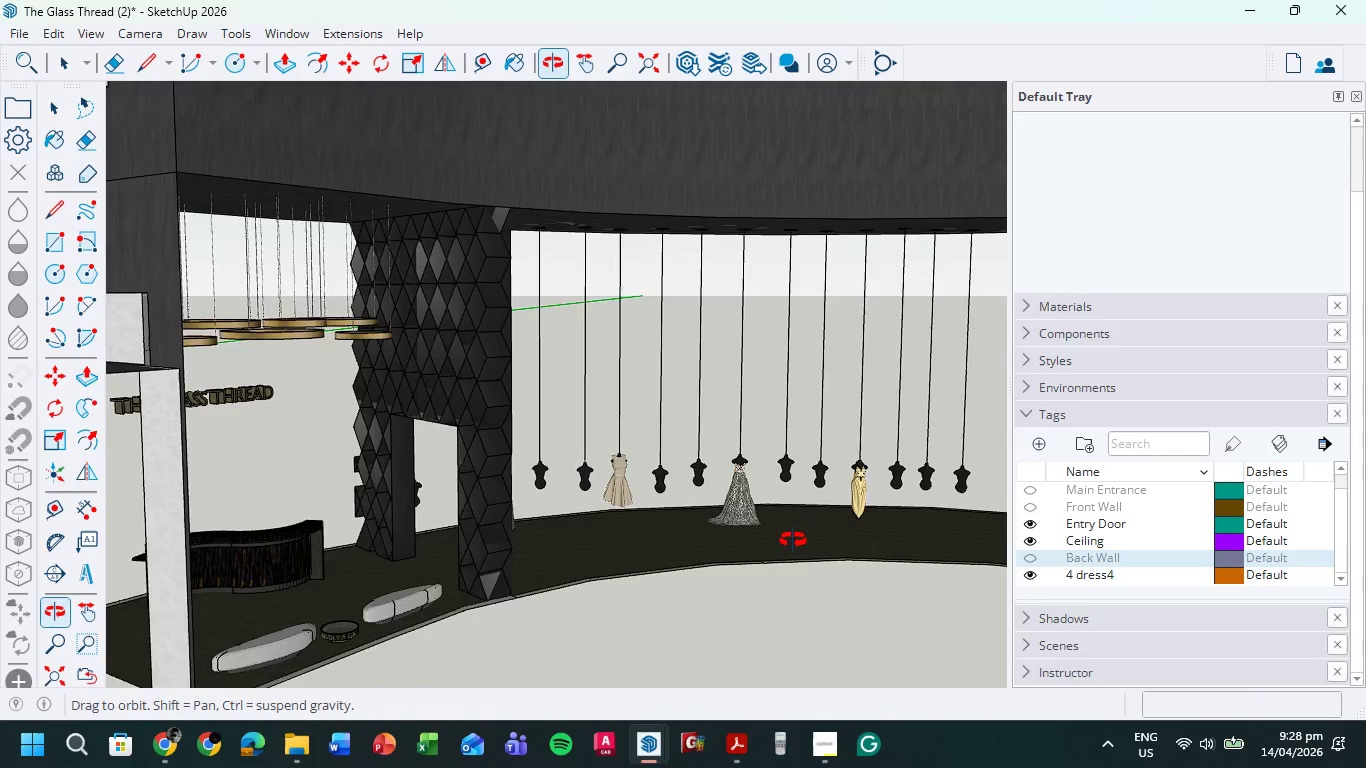 
hold_key(key=ShiftLeft, duration=0.92)
 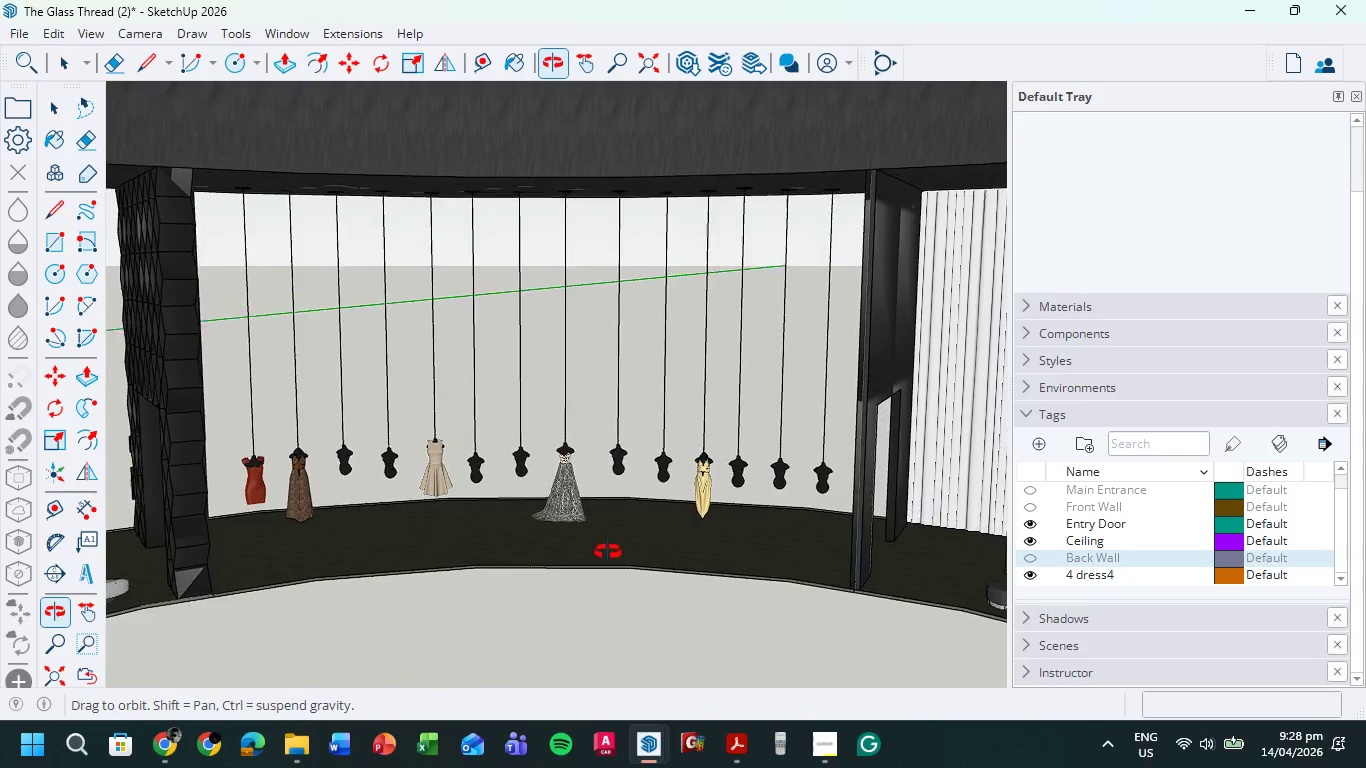 
key(Alt+Tab)
 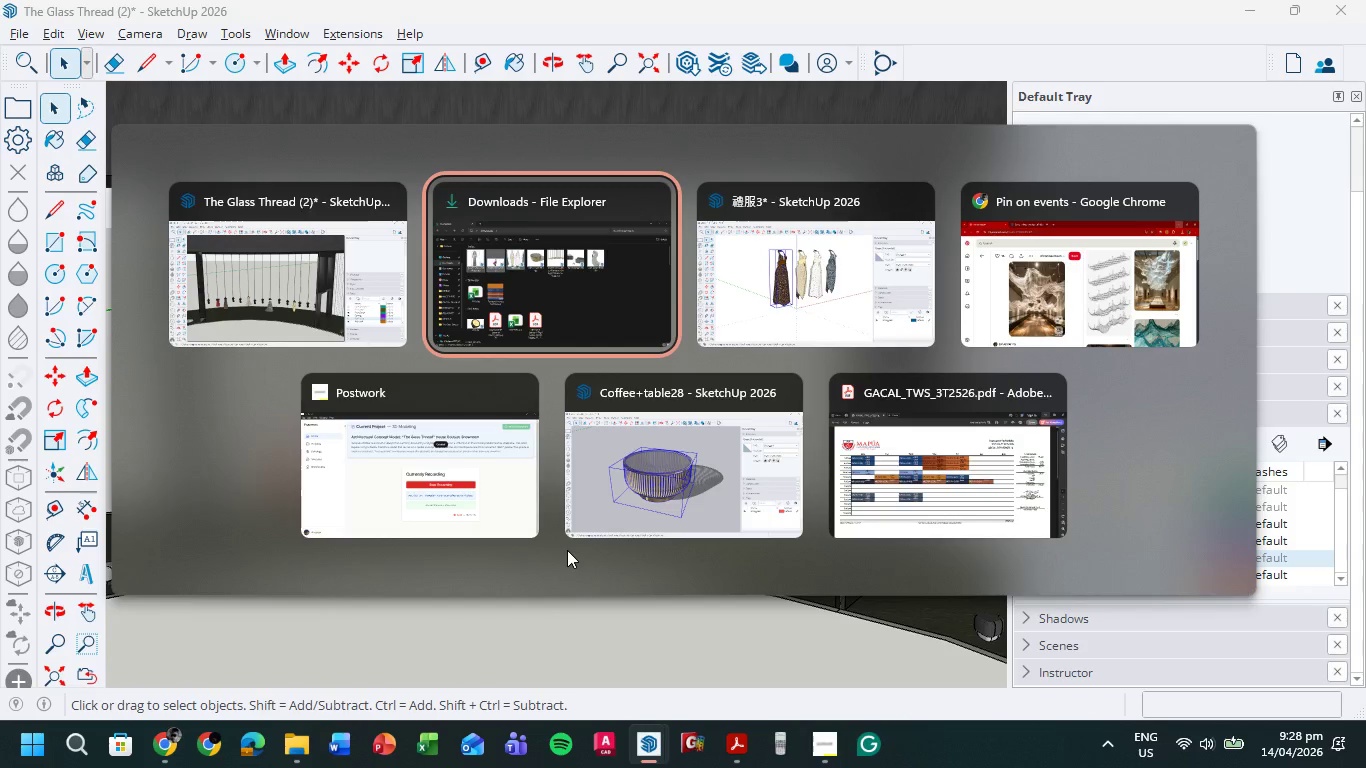 
scroll: coordinate [841, 539], scroll_direction: up, amount: 1.0
 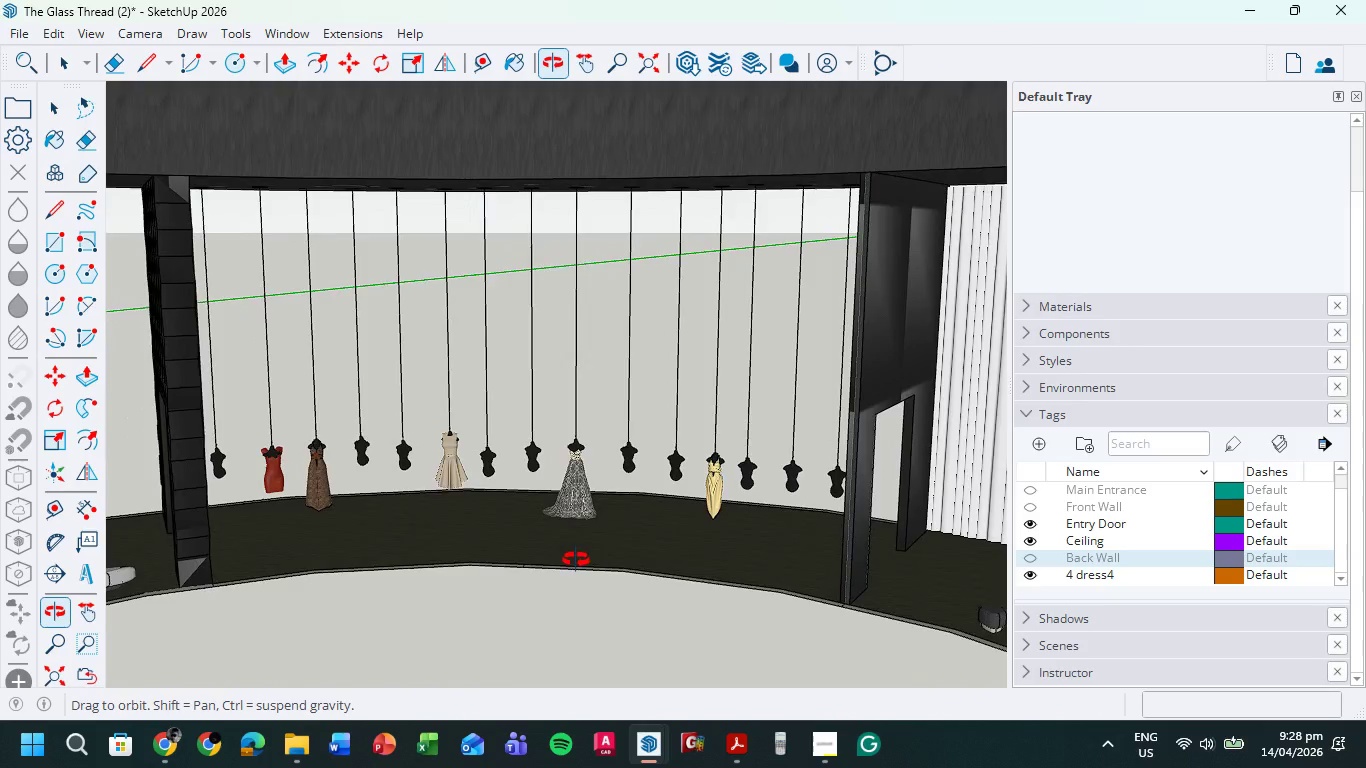 
key(Alt+Tab)
 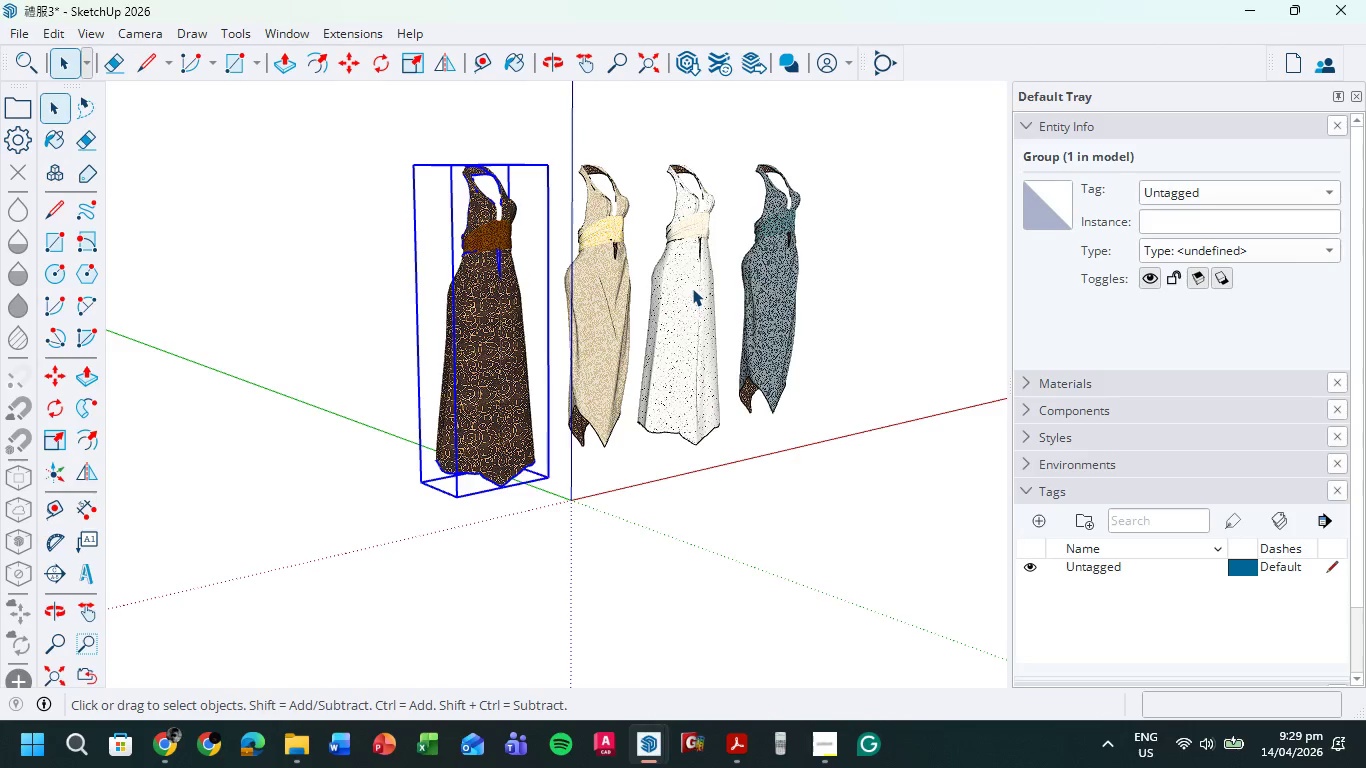 
wait(9.02)
 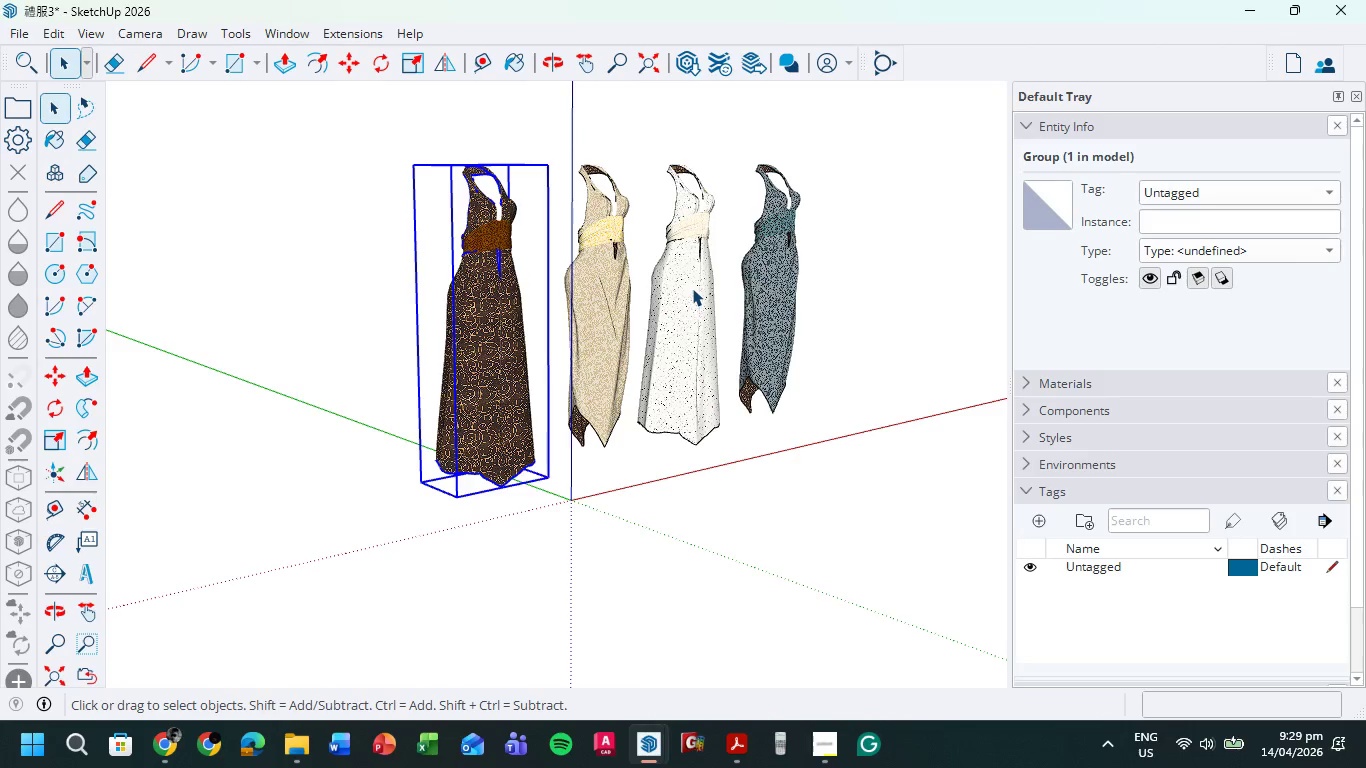 
left_click([1365, 0])
 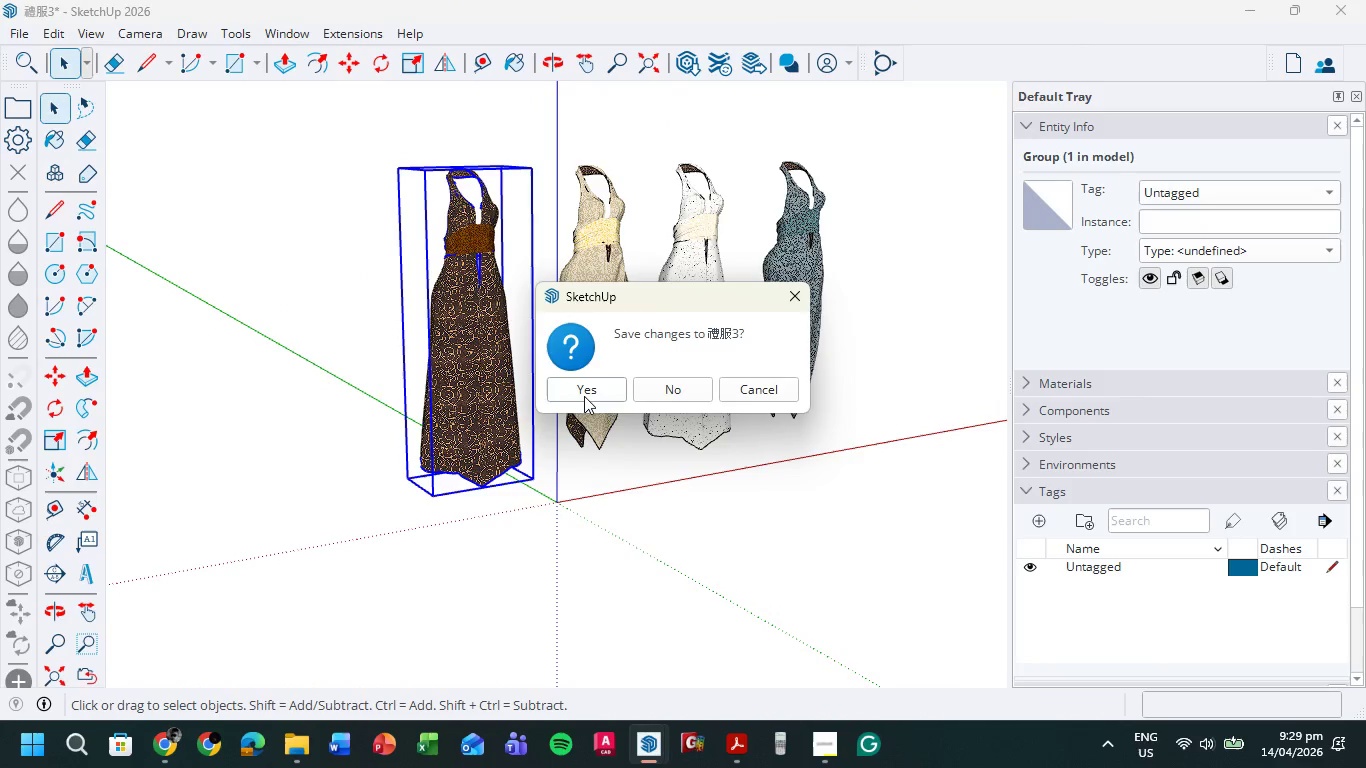 
left_click([577, 390])
 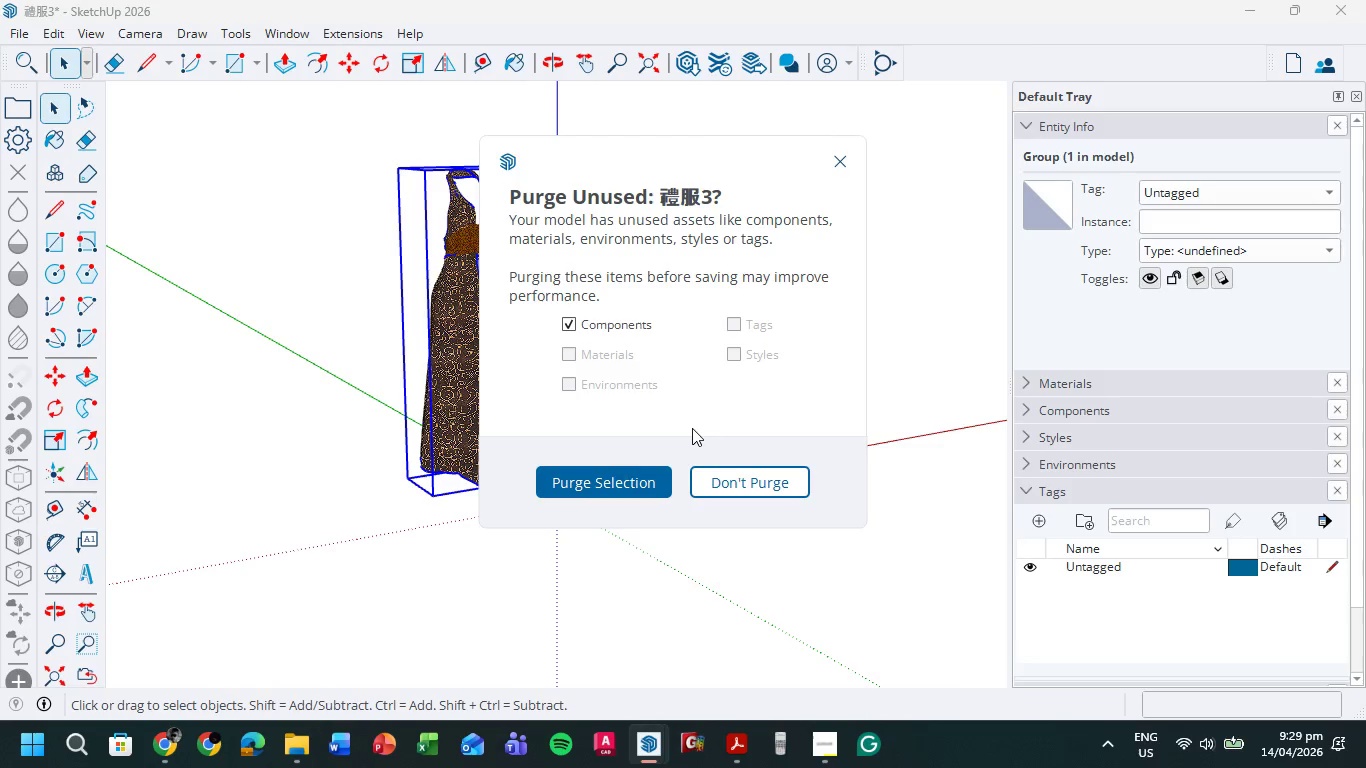 
left_click([622, 479])
 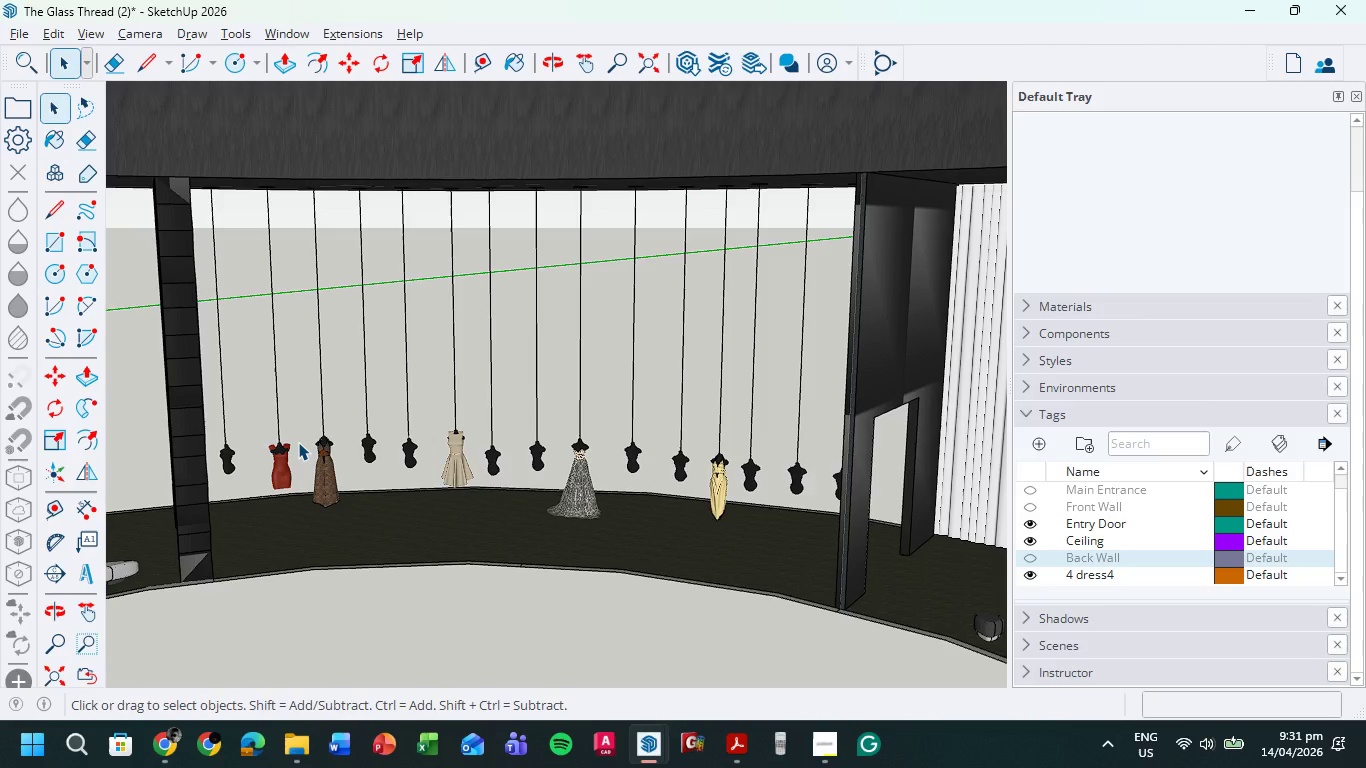 
wait(139.27)
 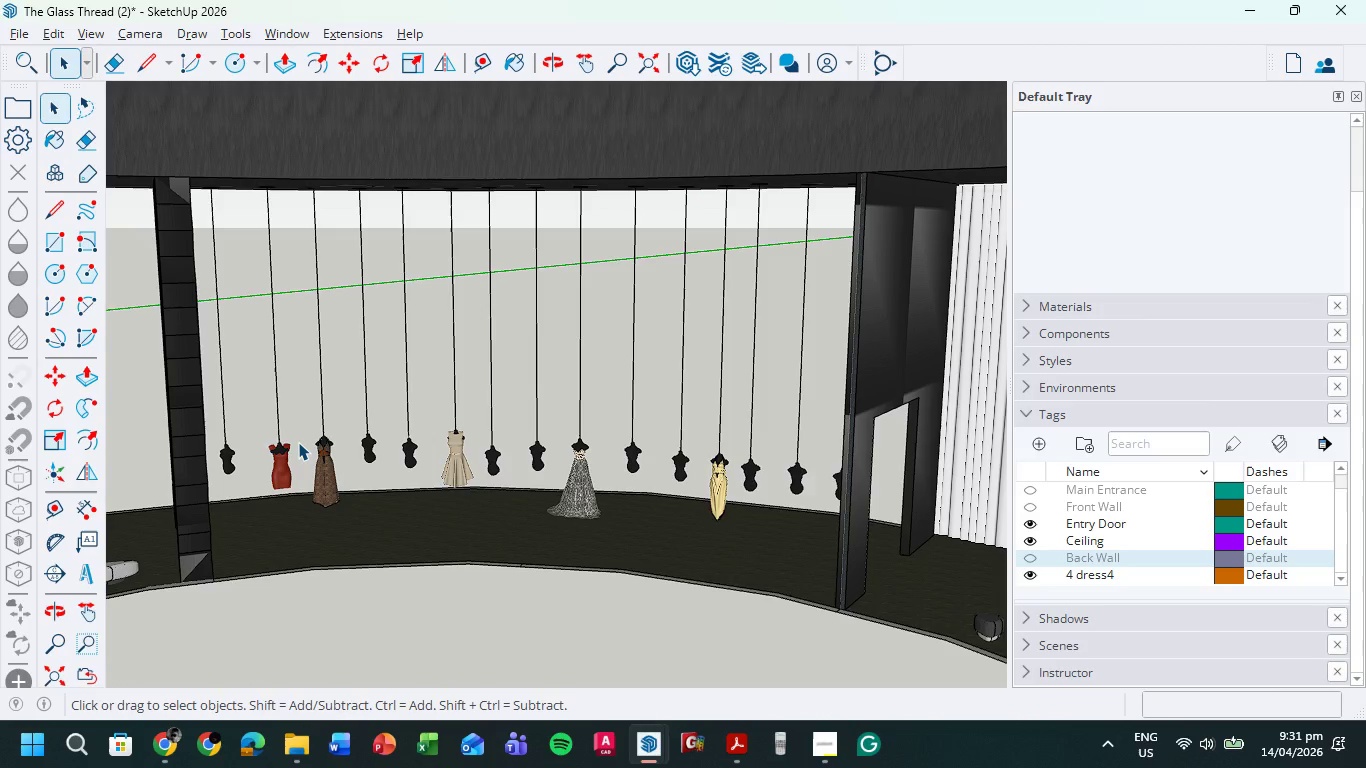 
scroll: coordinate [371, 454], scroll_direction: up, amount: 6.0
 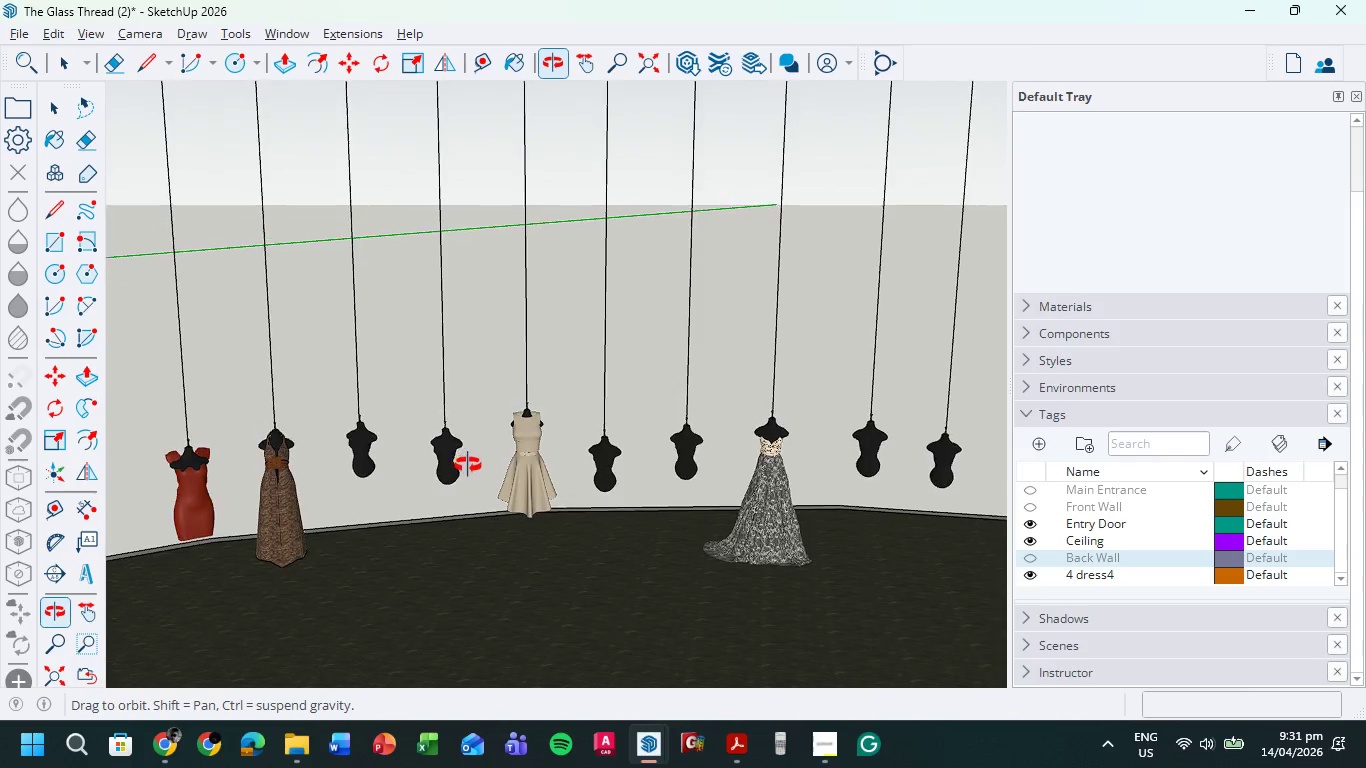 
scroll: coordinate [423, 441], scroll_direction: down, amount: 5.0
 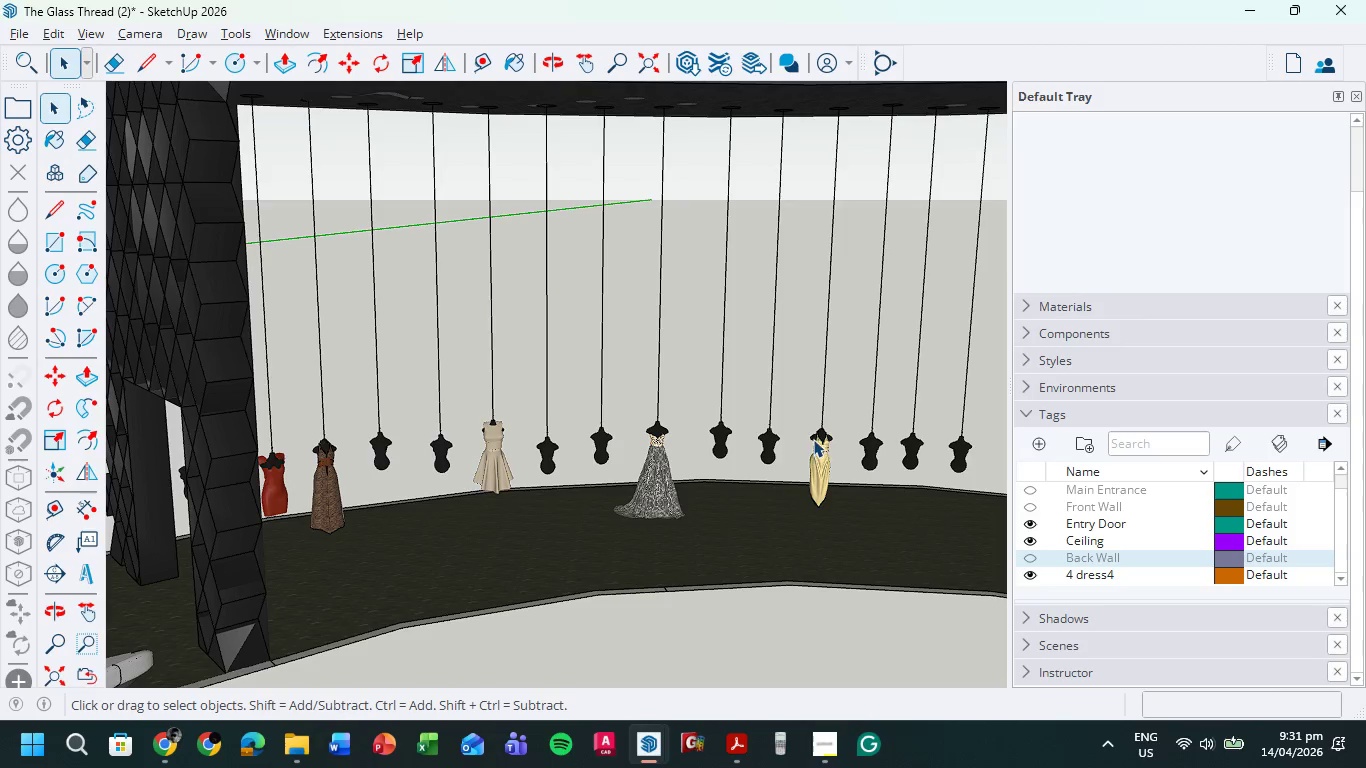 
scroll: coordinate [810, 436], scroll_direction: up, amount: 4.0
 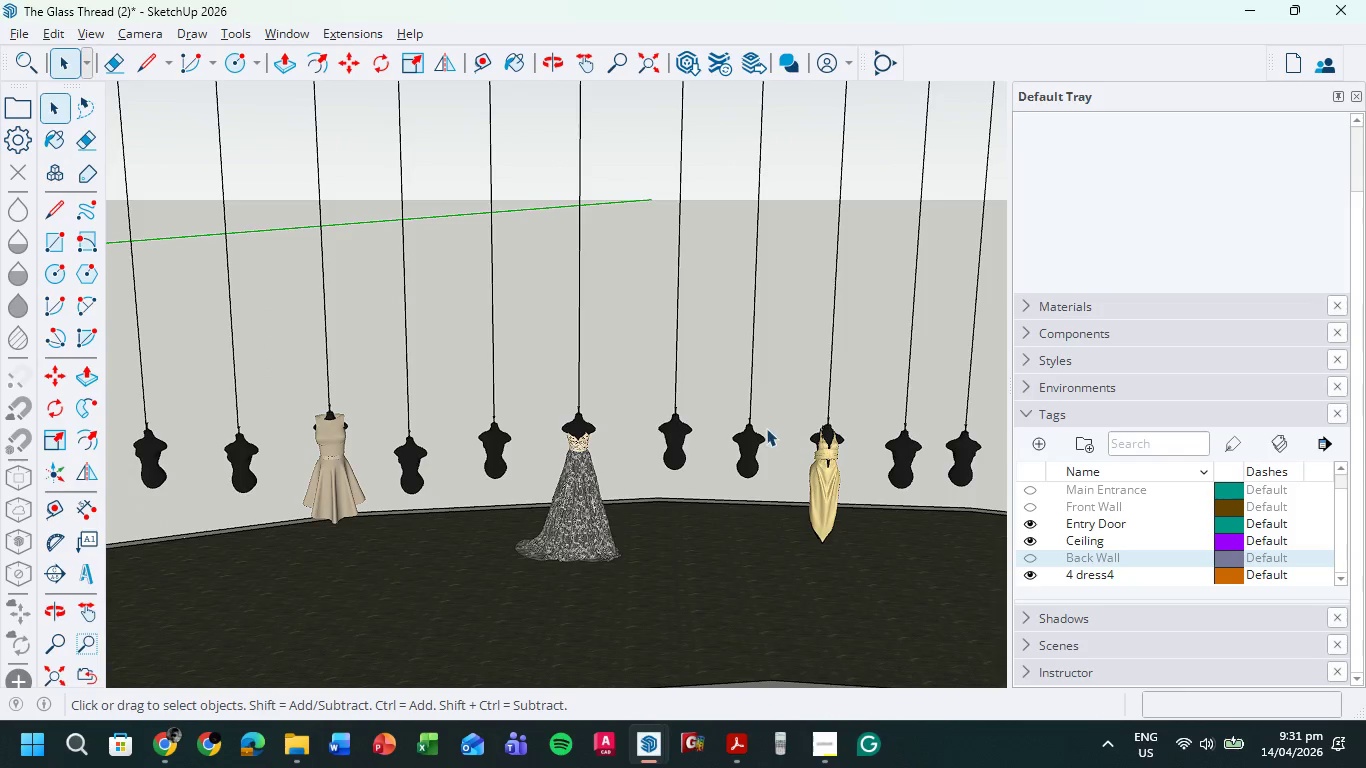 
scroll: coordinate [676, 435], scroll_direction: down, amount: 6.0
 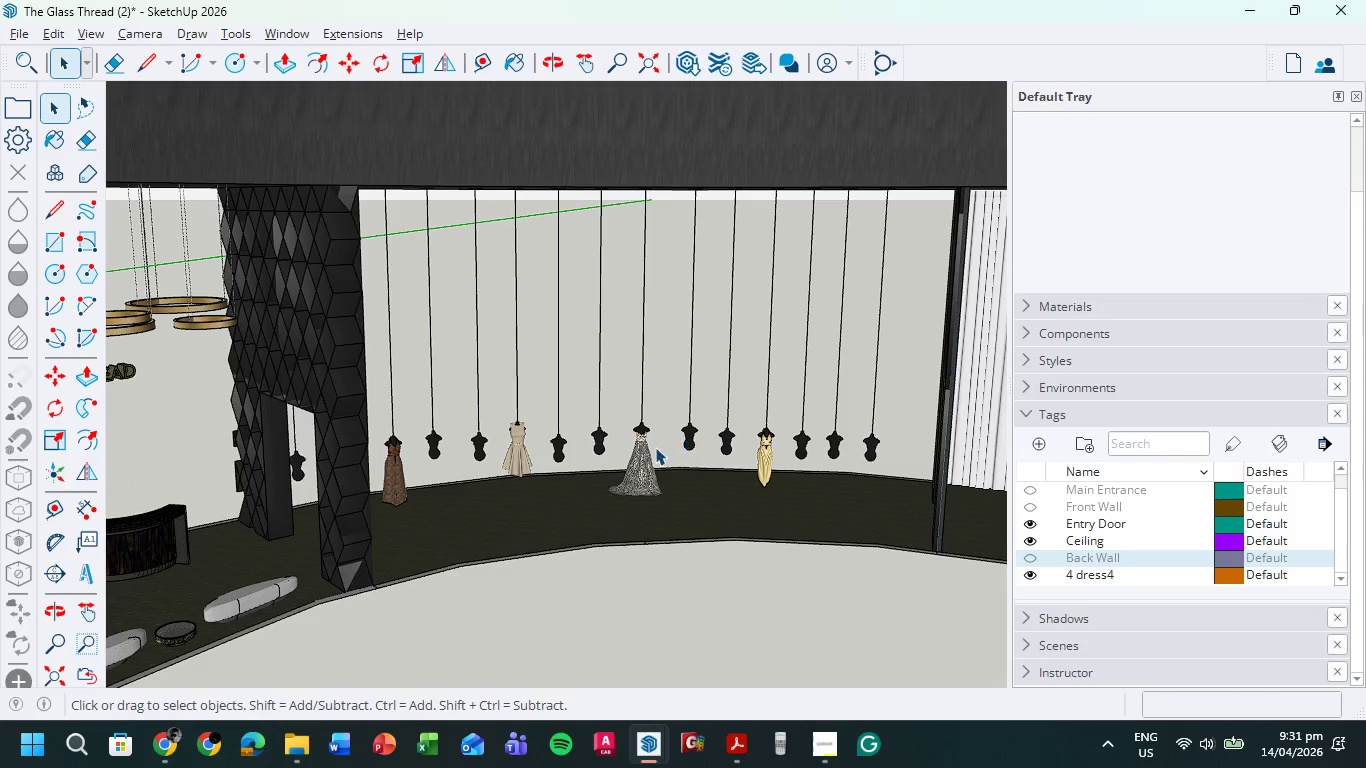 
scroll: coordinate [907, 465], scroll_direction: up, amount: 26.0
 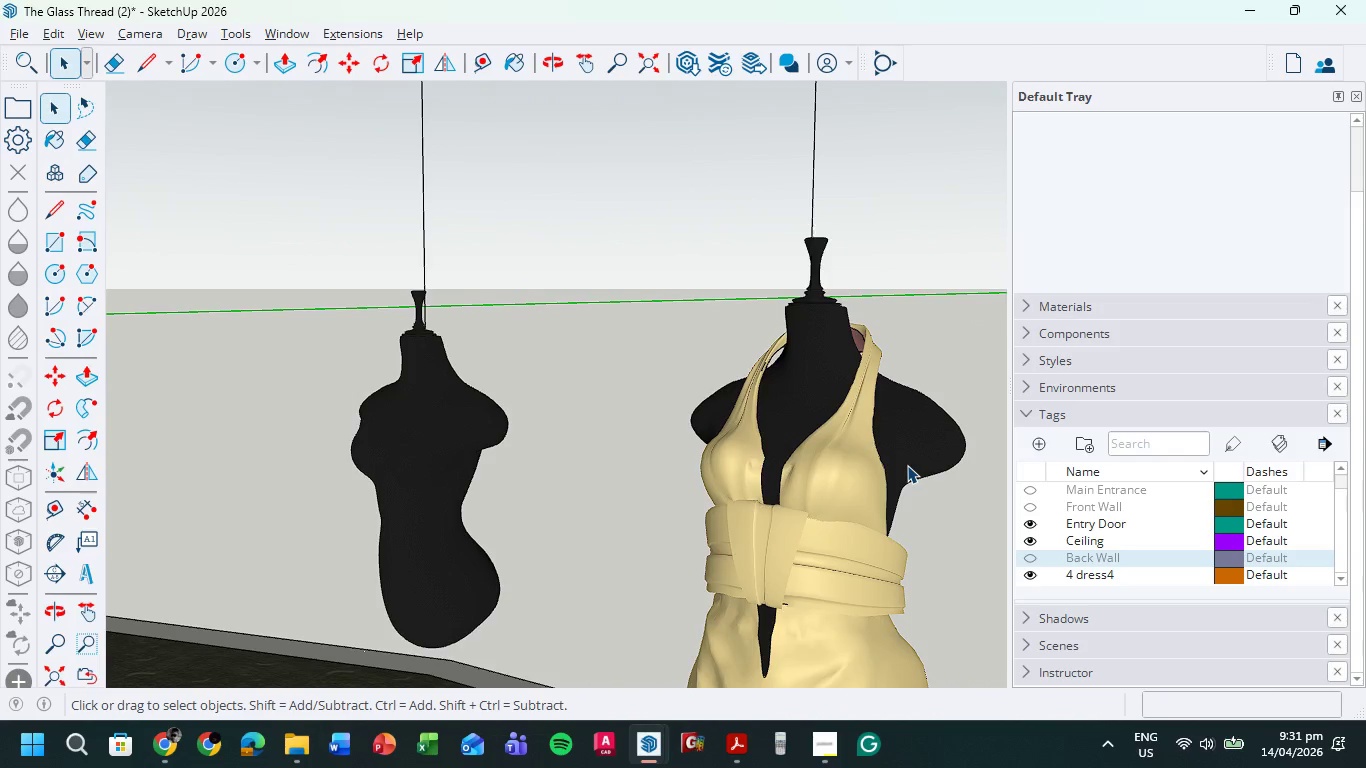 
left_click([164, 765])
 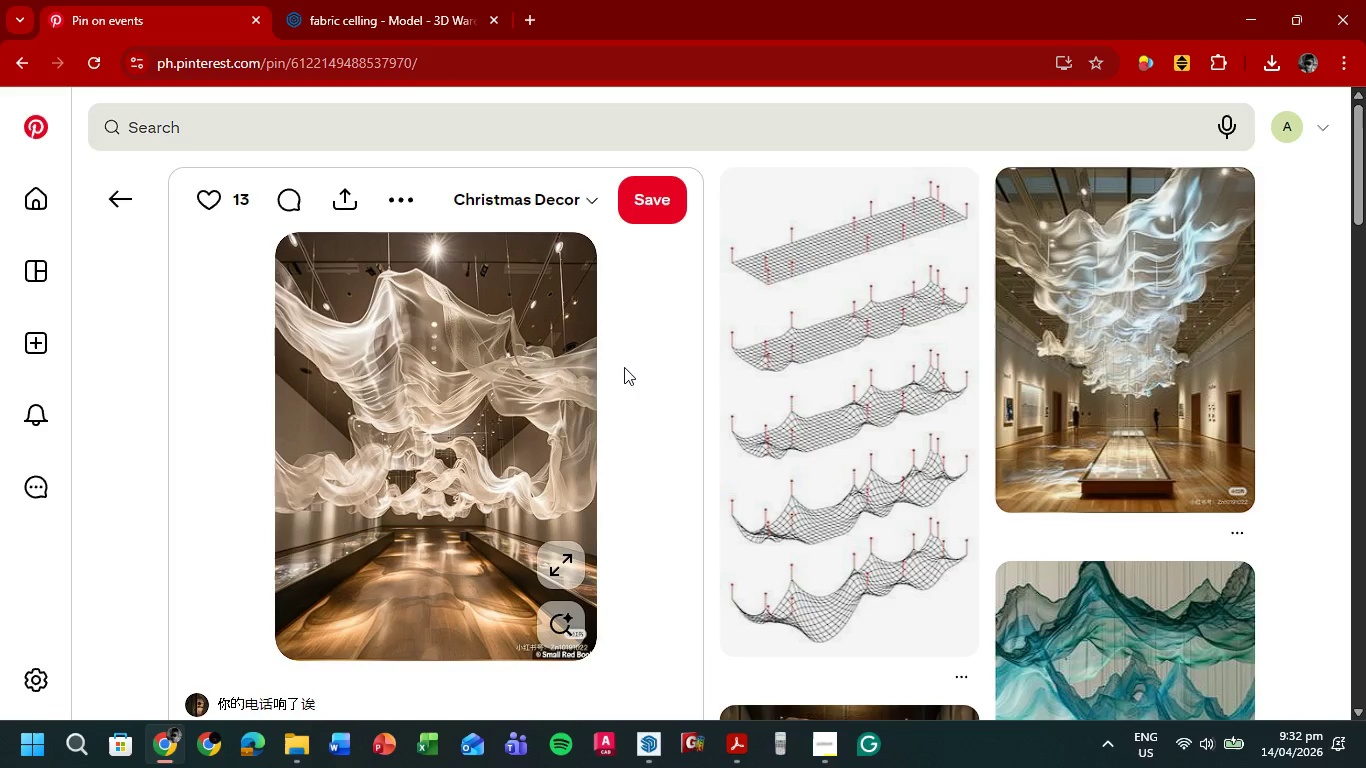 
scroll: coordinate [907, 464], scroll_direction: down, amount: 28.0
 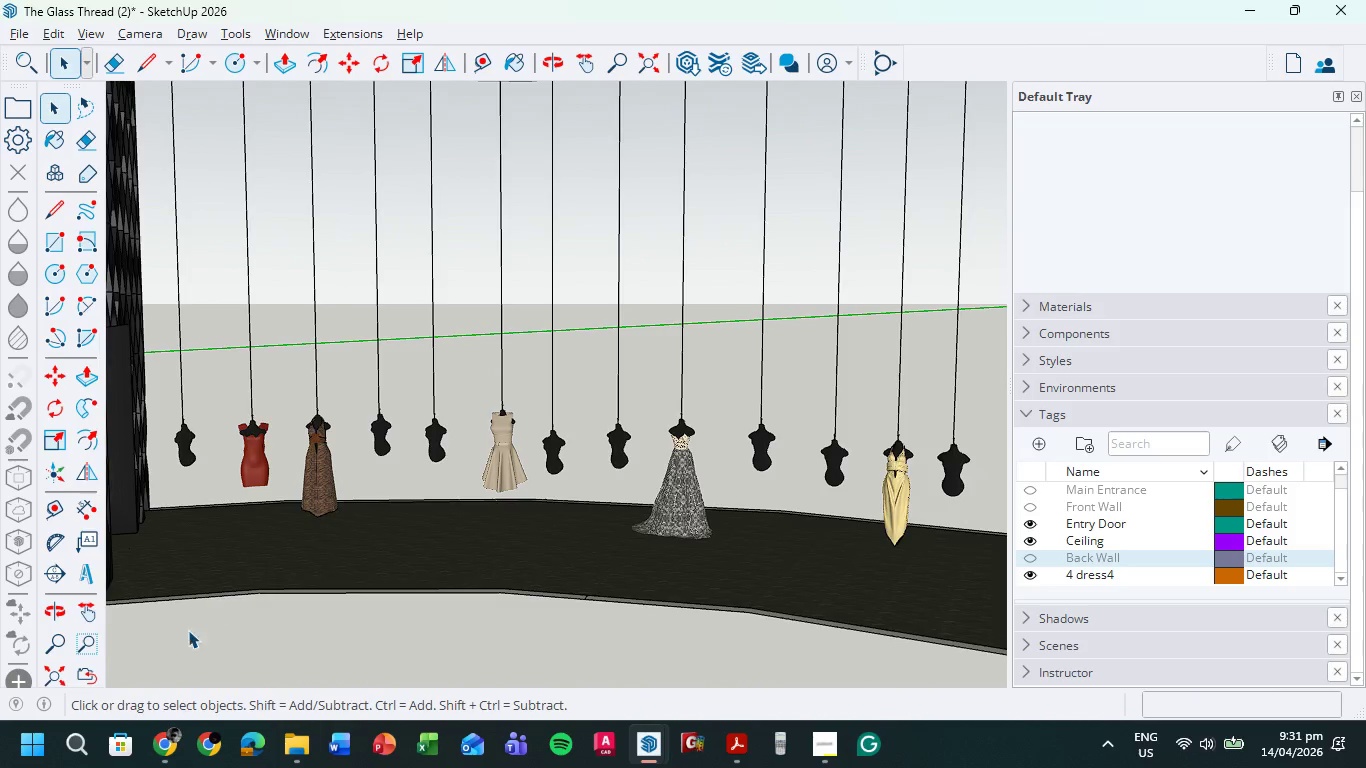 
left_click([385, 0])
 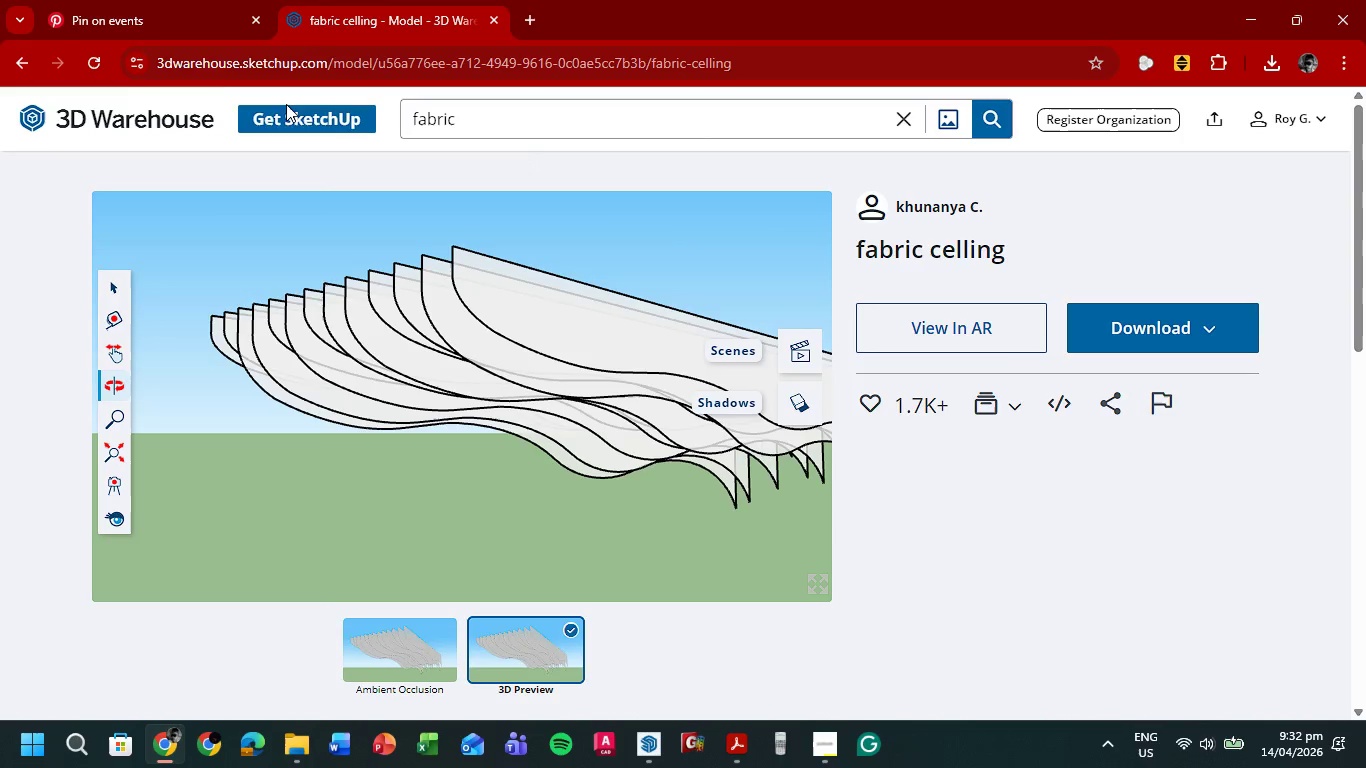 
left_click([6, 63])
 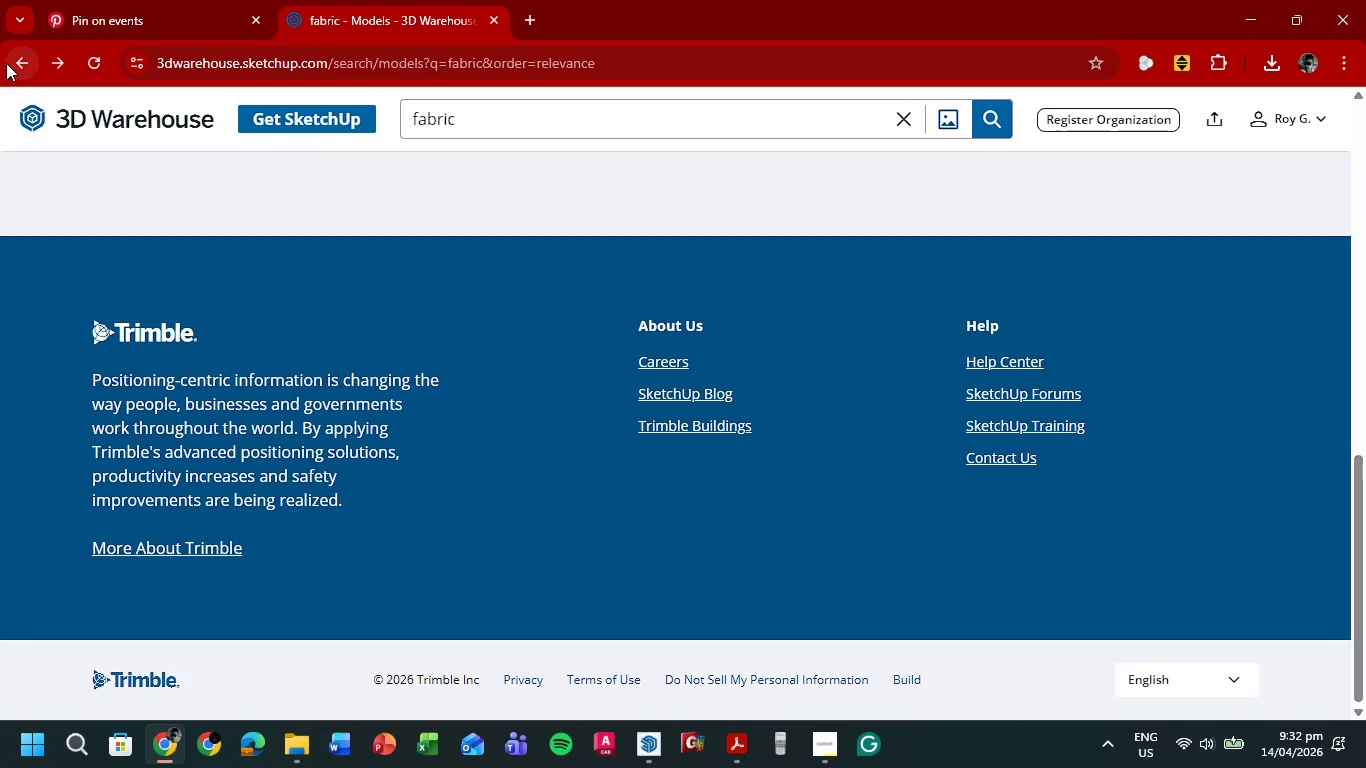 
mouse_move([45, 67])
 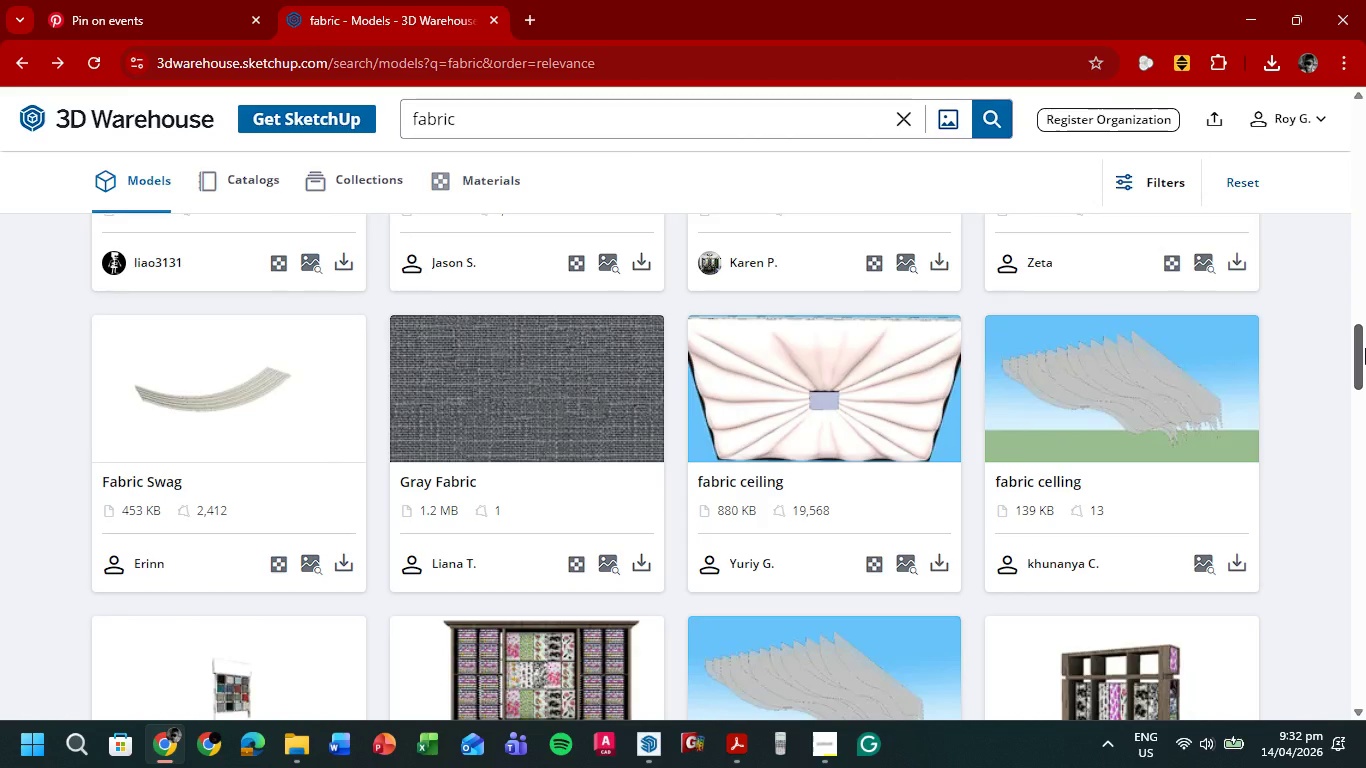 
left_click_drag(start_coordinate=[1365, 348], to_coordinate=[1365, 115])
 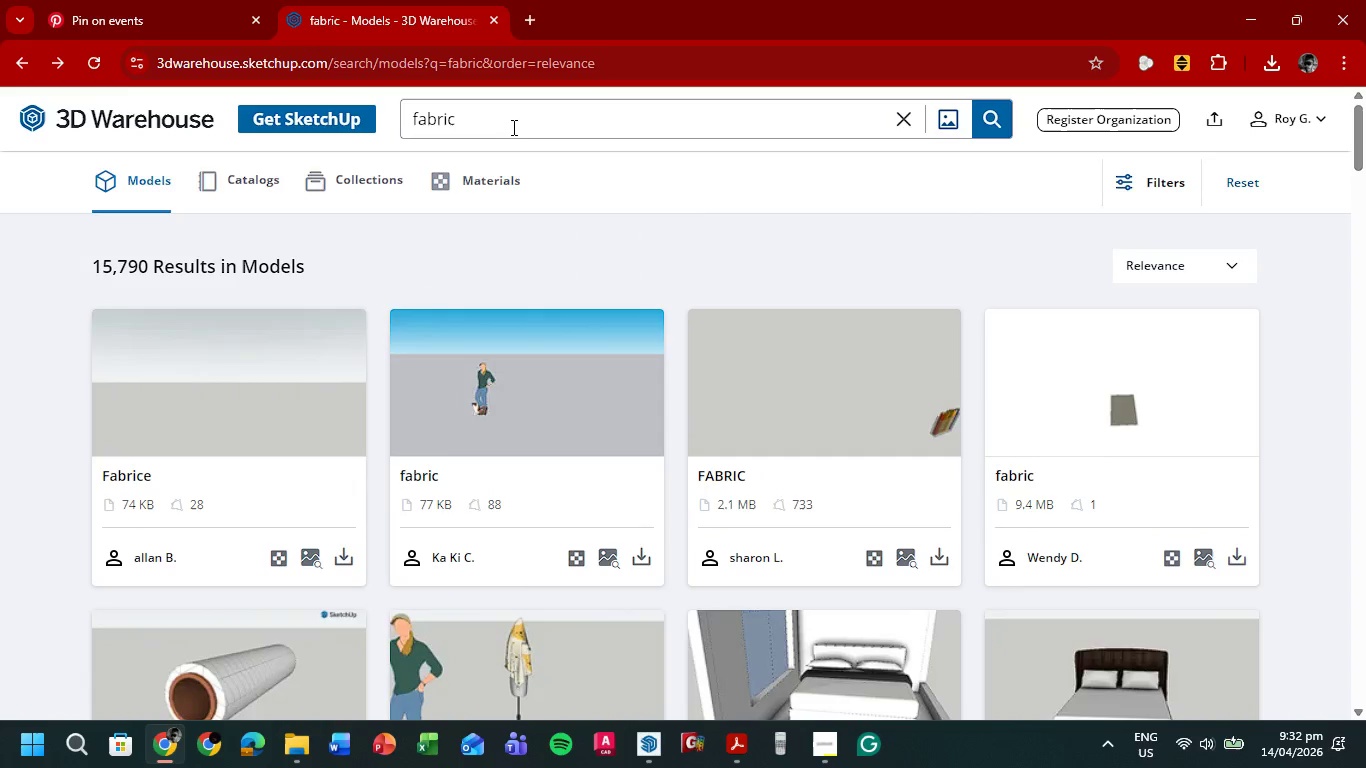 
left_click_drag(start_coordinate=[510, 126], to_coordinate=[394, 131])
 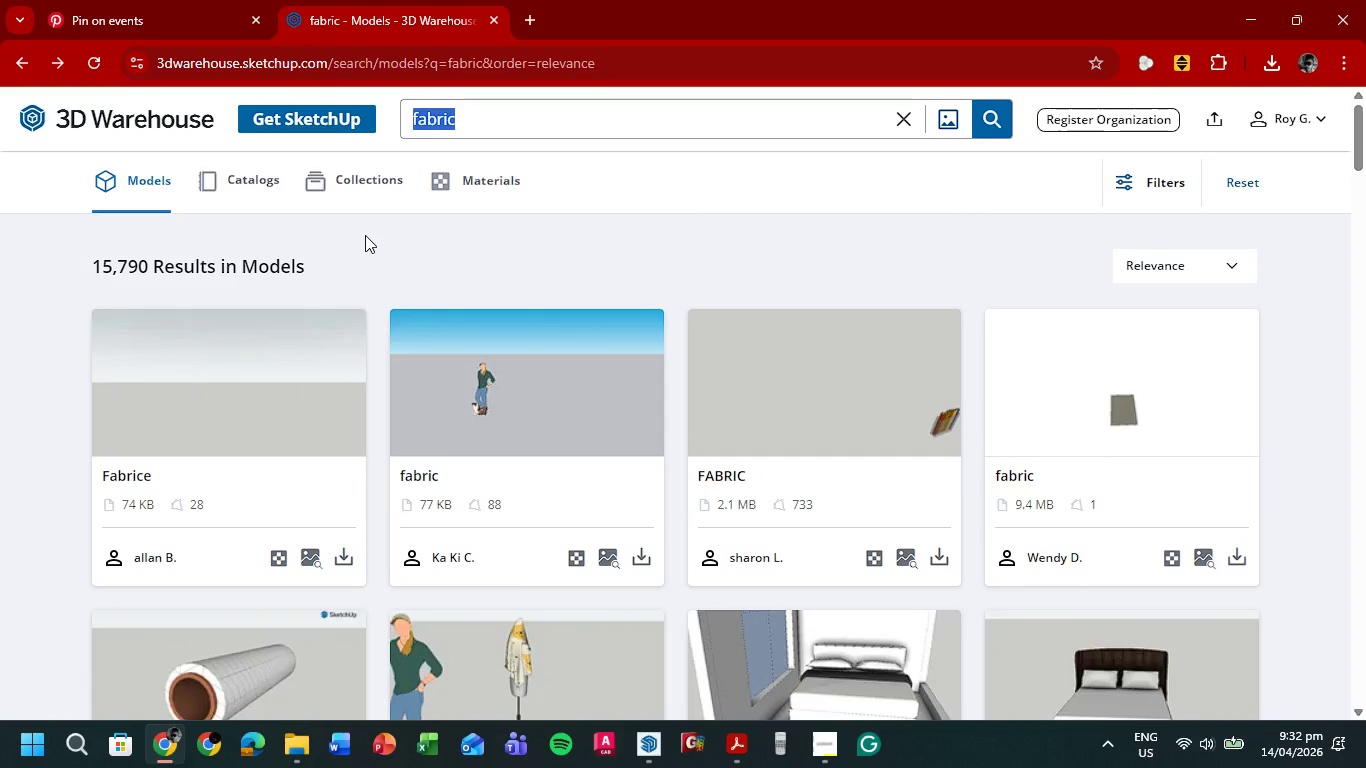 
type(goe)
key(Backspace)
type(wm)
key(Backspace)
type(n)
 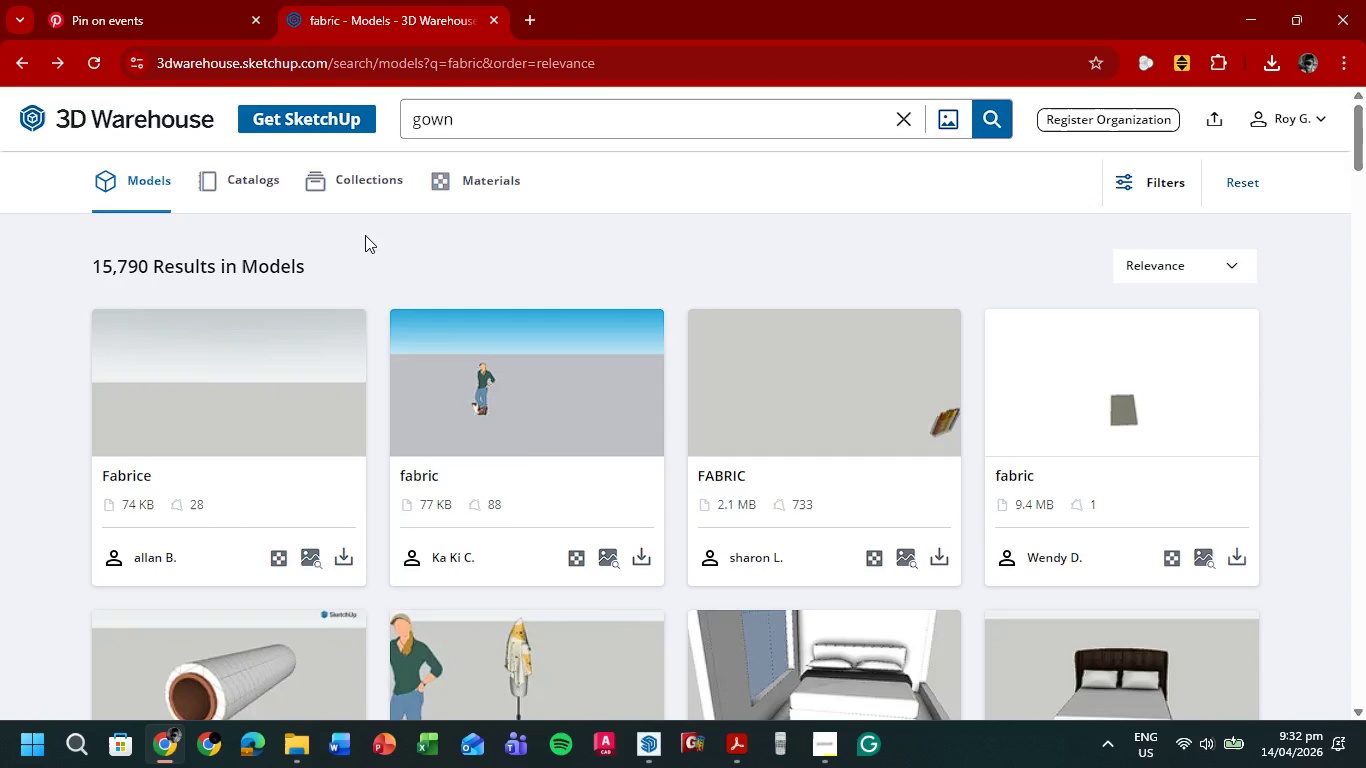 
key(Enter)
 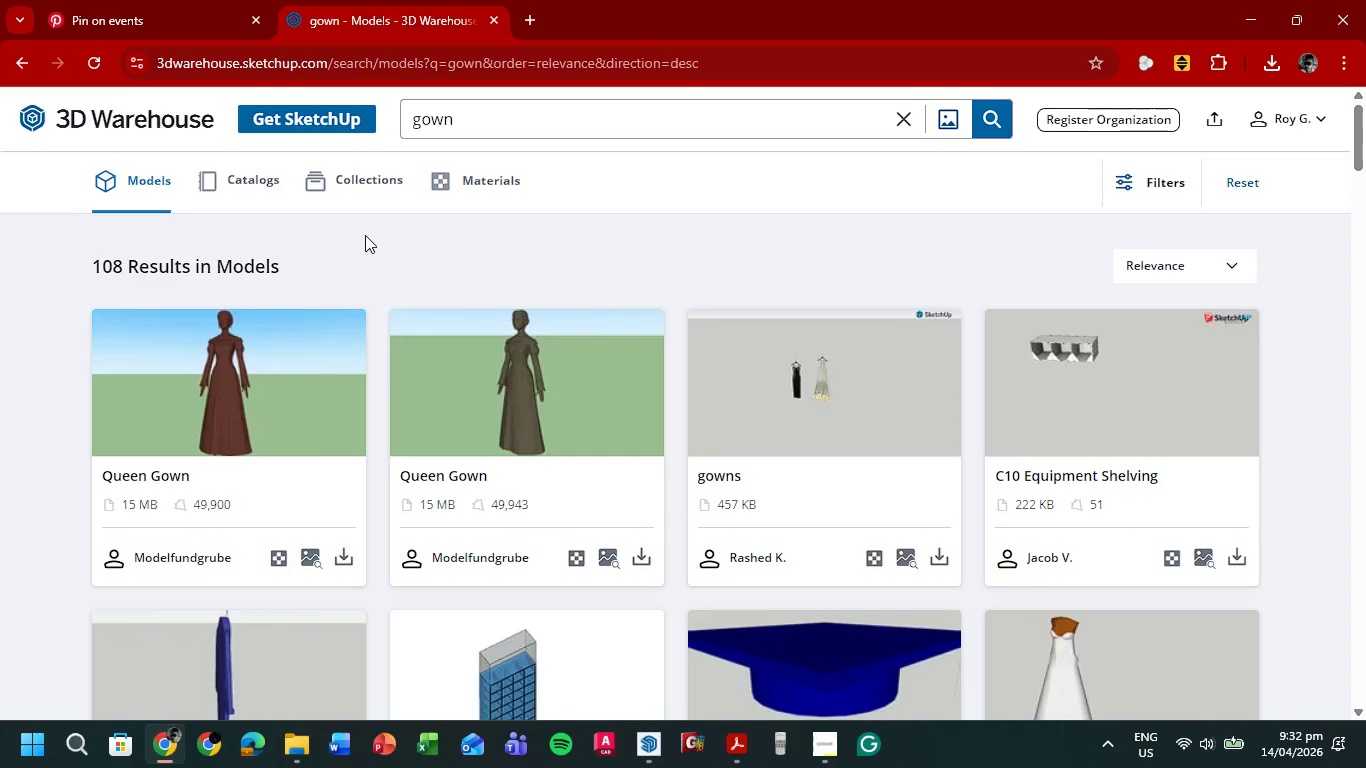 
wait(19.42)
 